 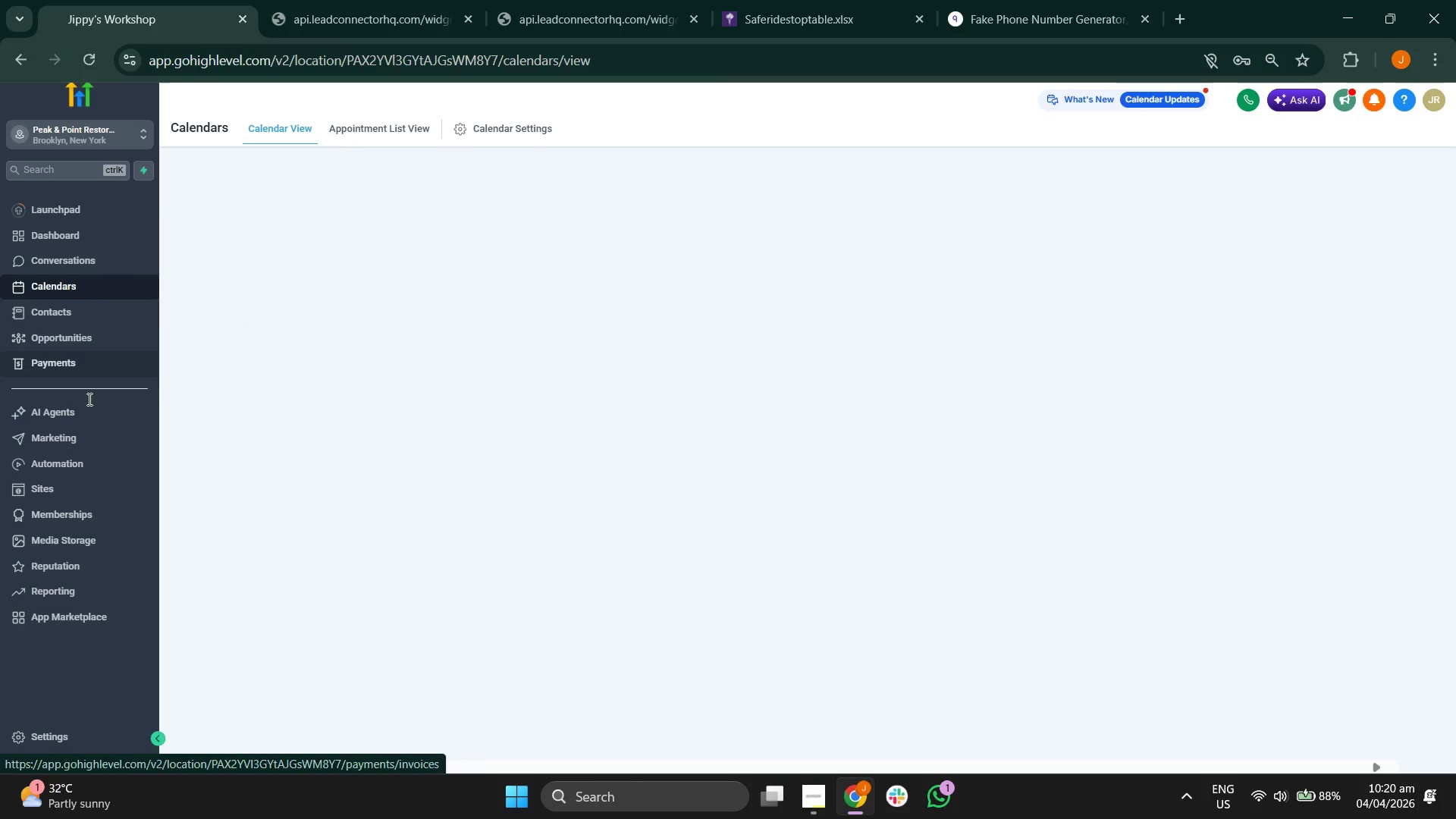 
left_click([83, 737])
 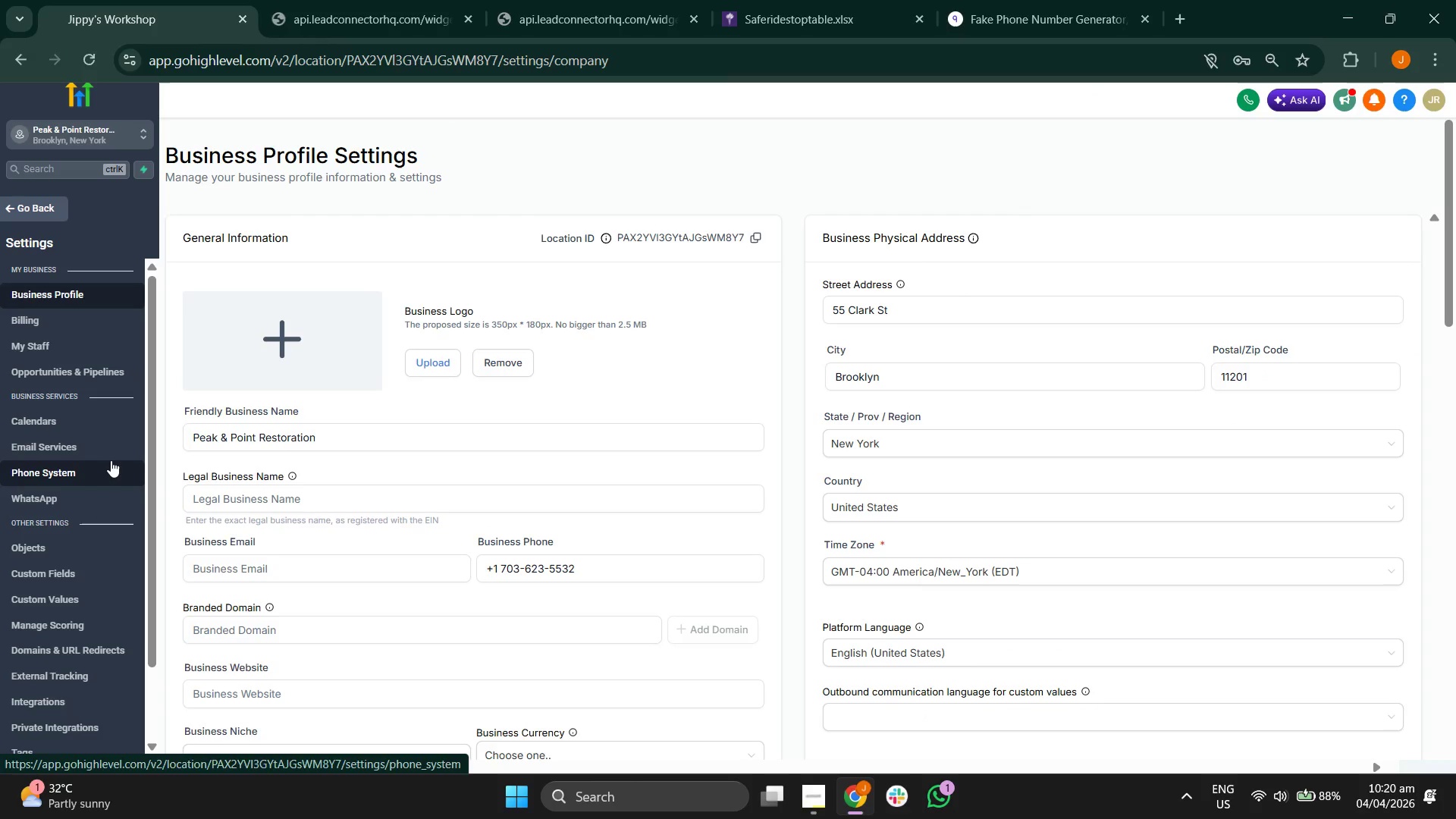 
wait(6.5)
 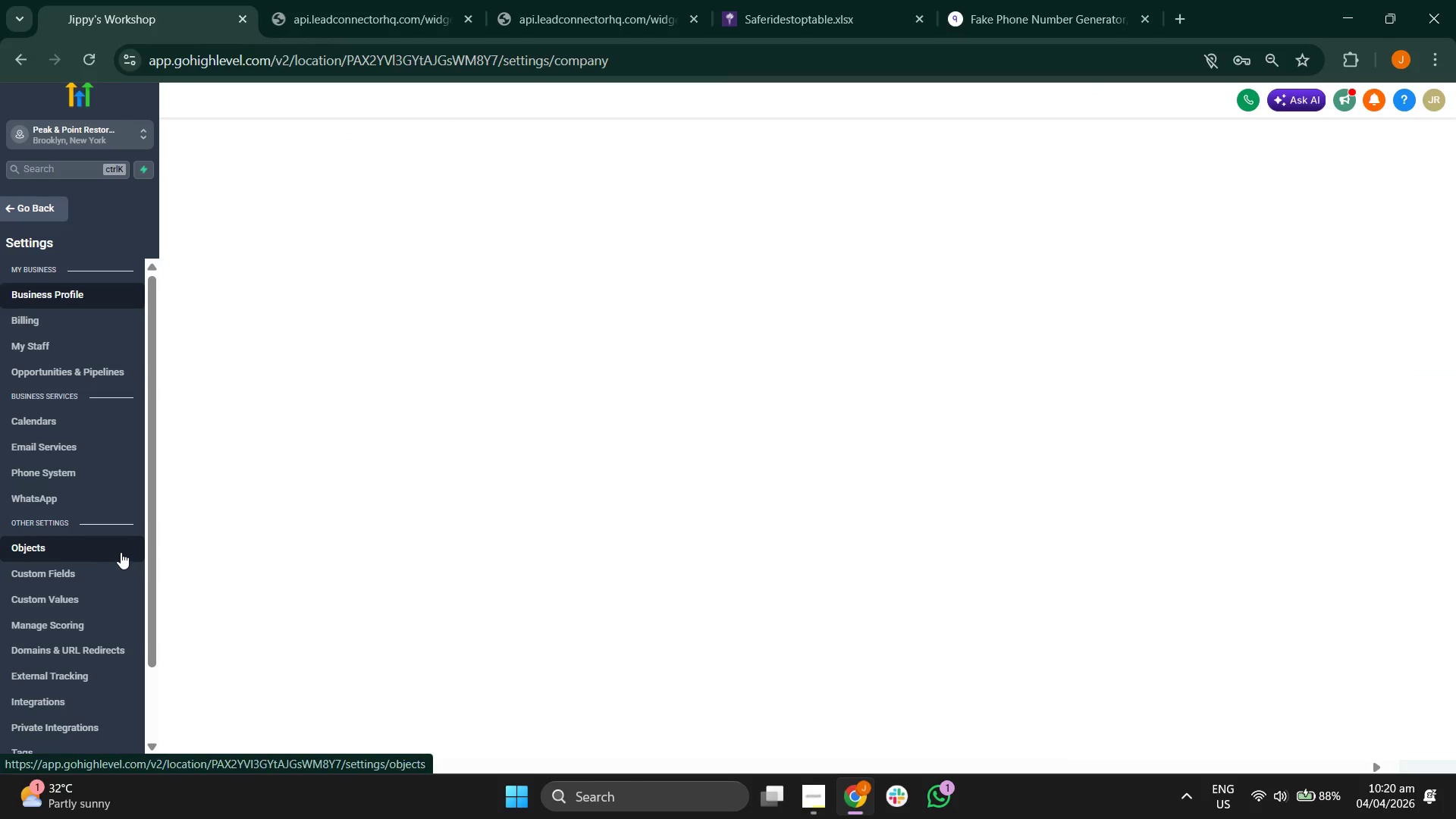 
scroll: coordinate [79, 572], scroll_direction: down, amount: 1.0
 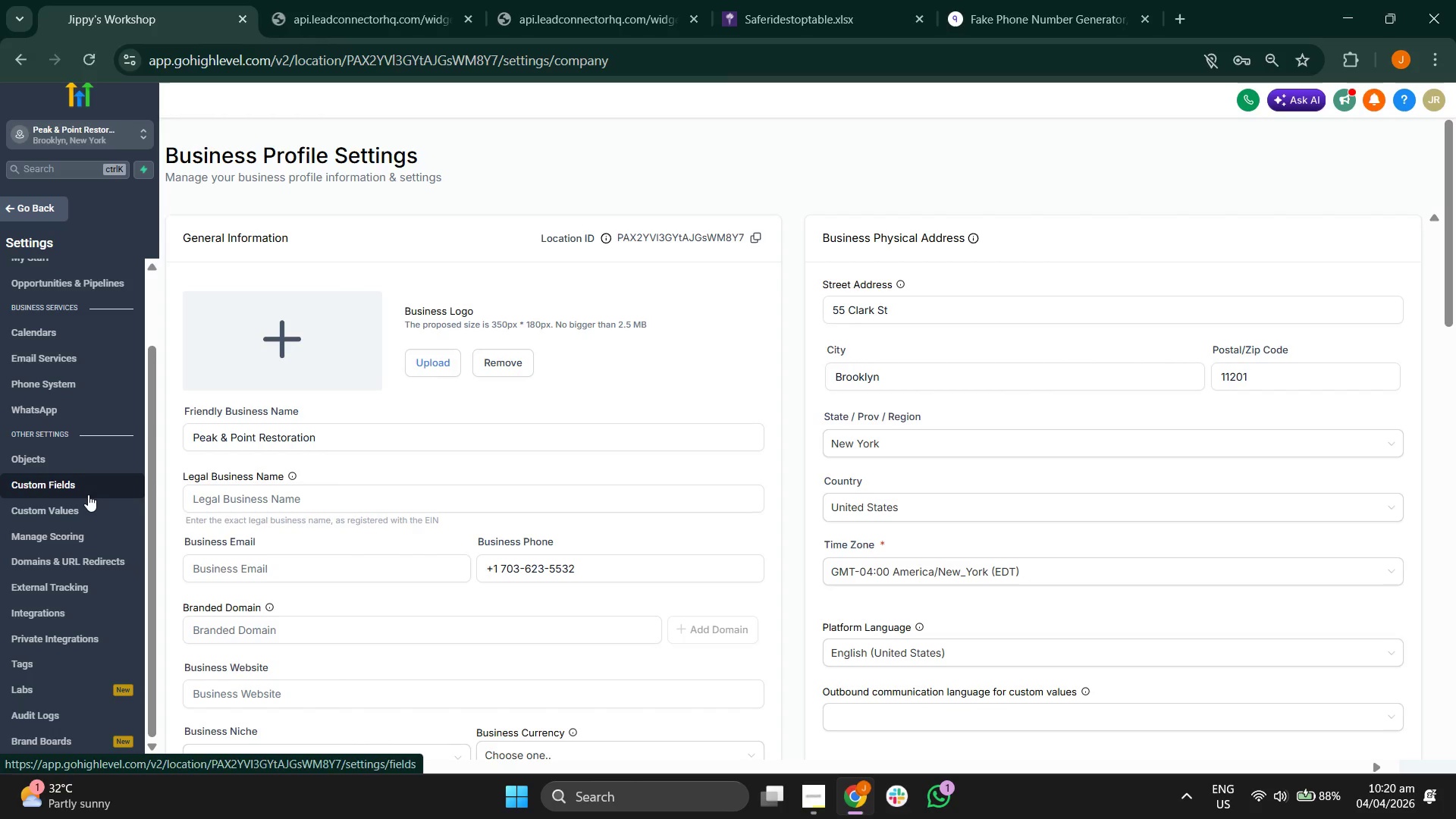 
left_click([63, 665])
 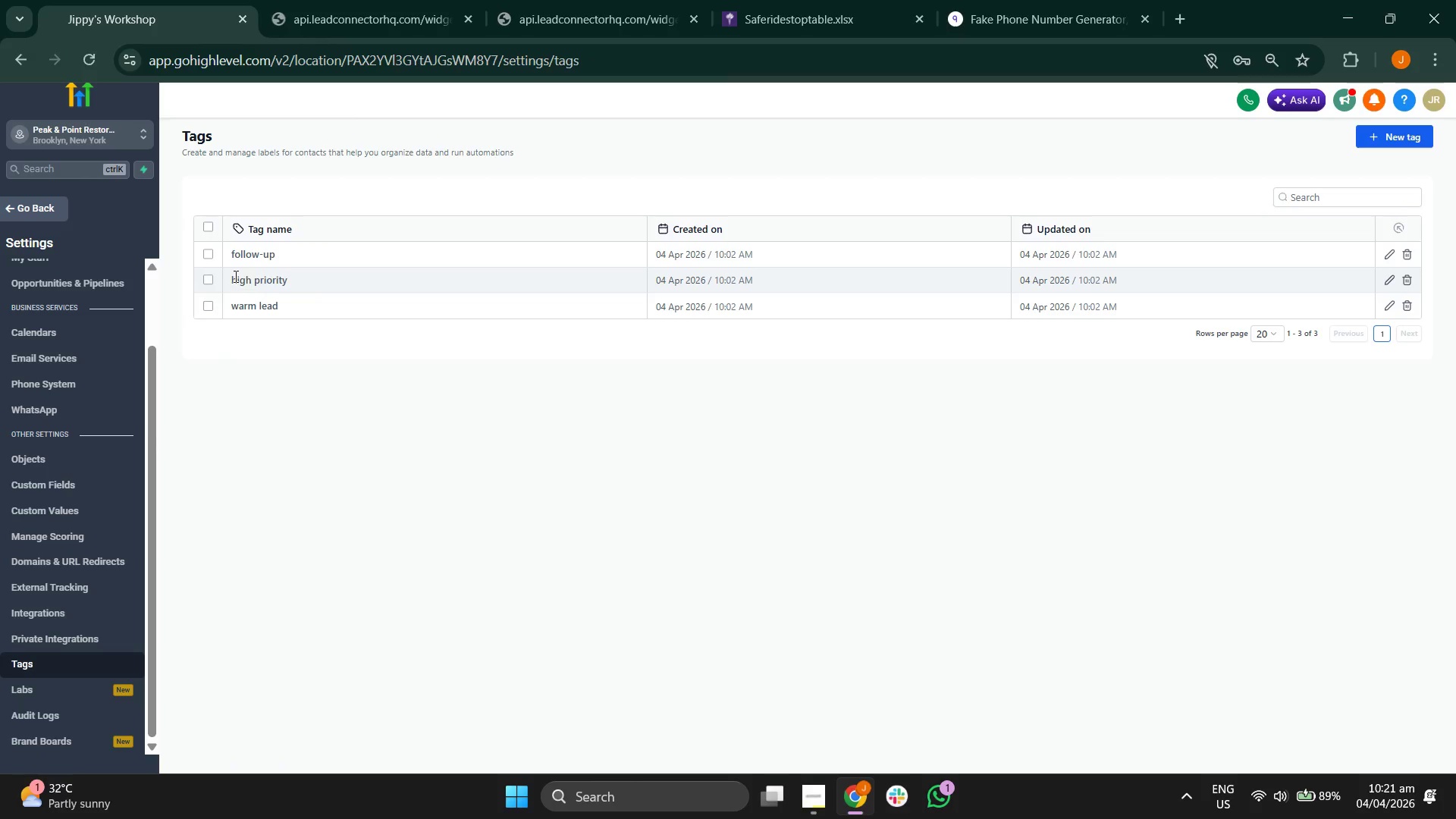 
left_click([207, 259])
 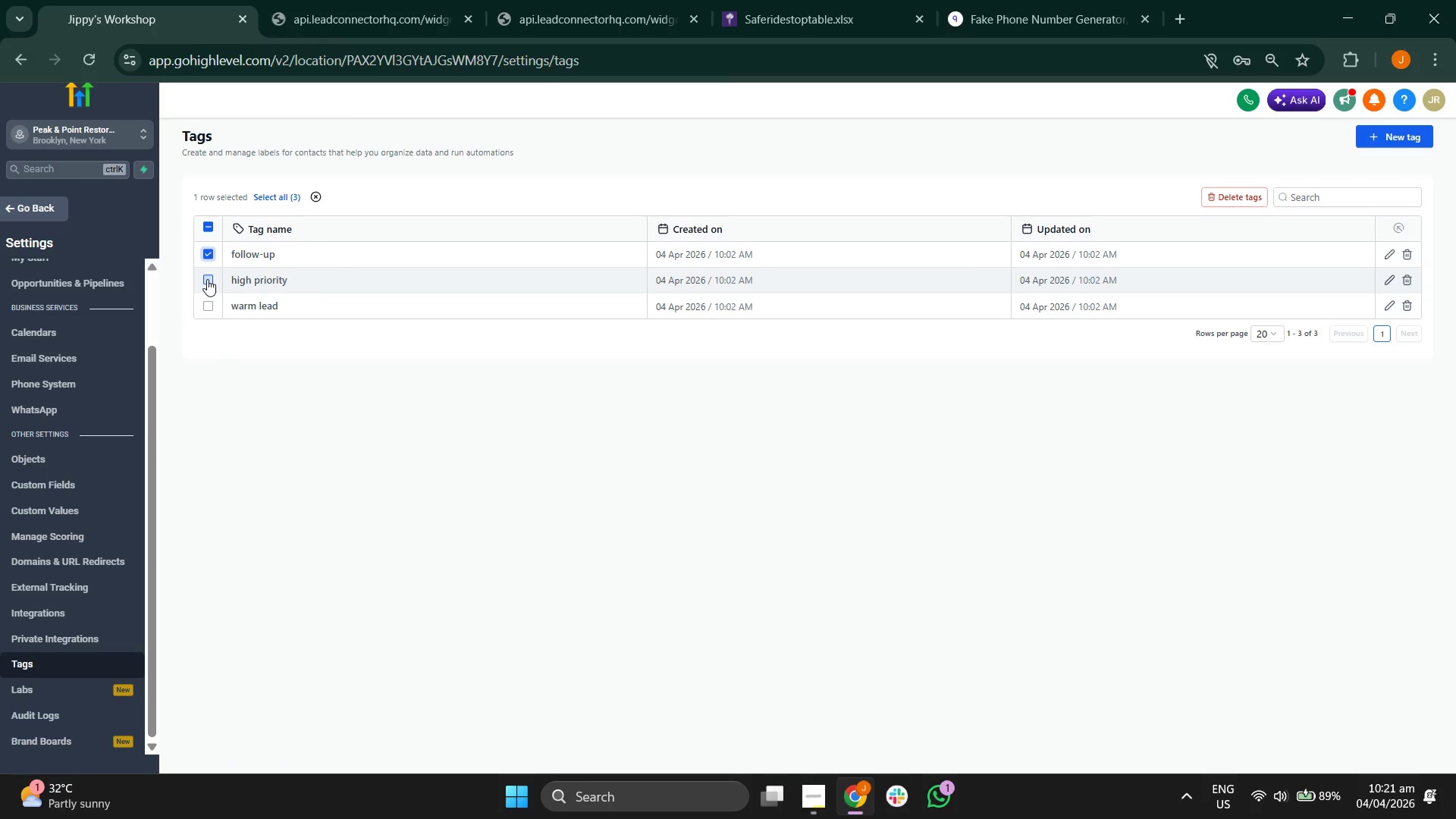 
left_click([207, 279])
 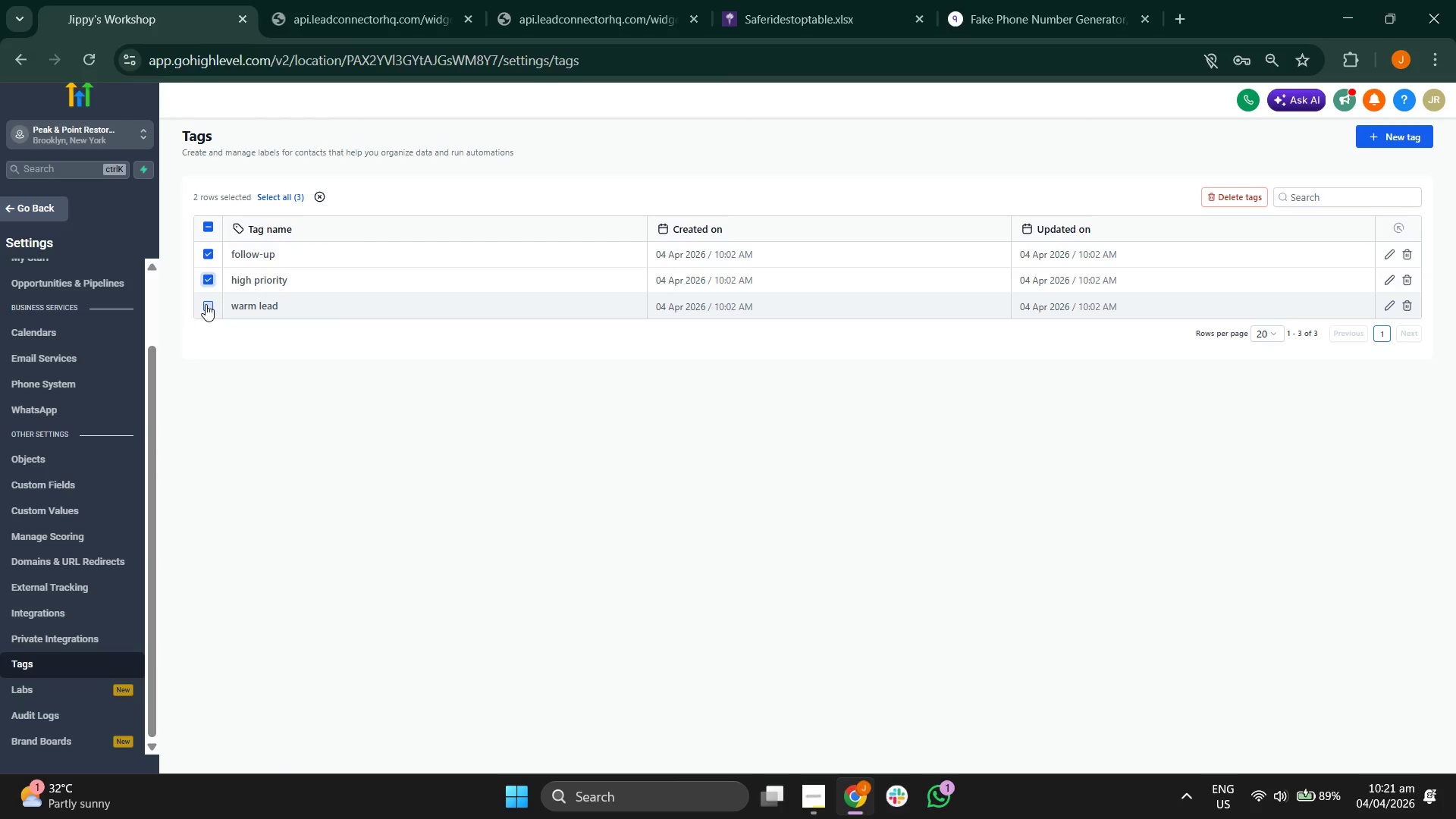 
left_click([206, 304])
 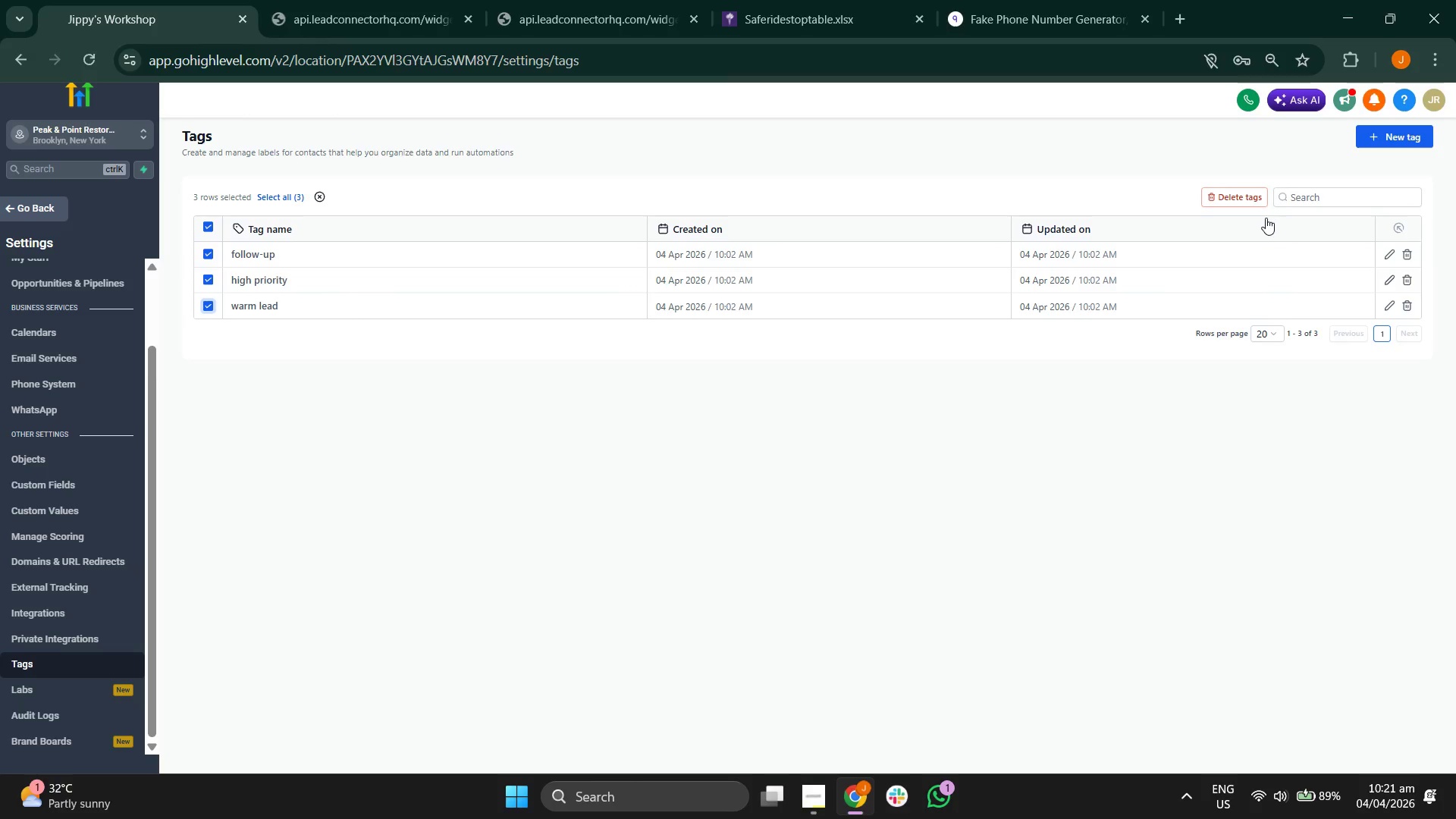 
left_click([1244, 201])
 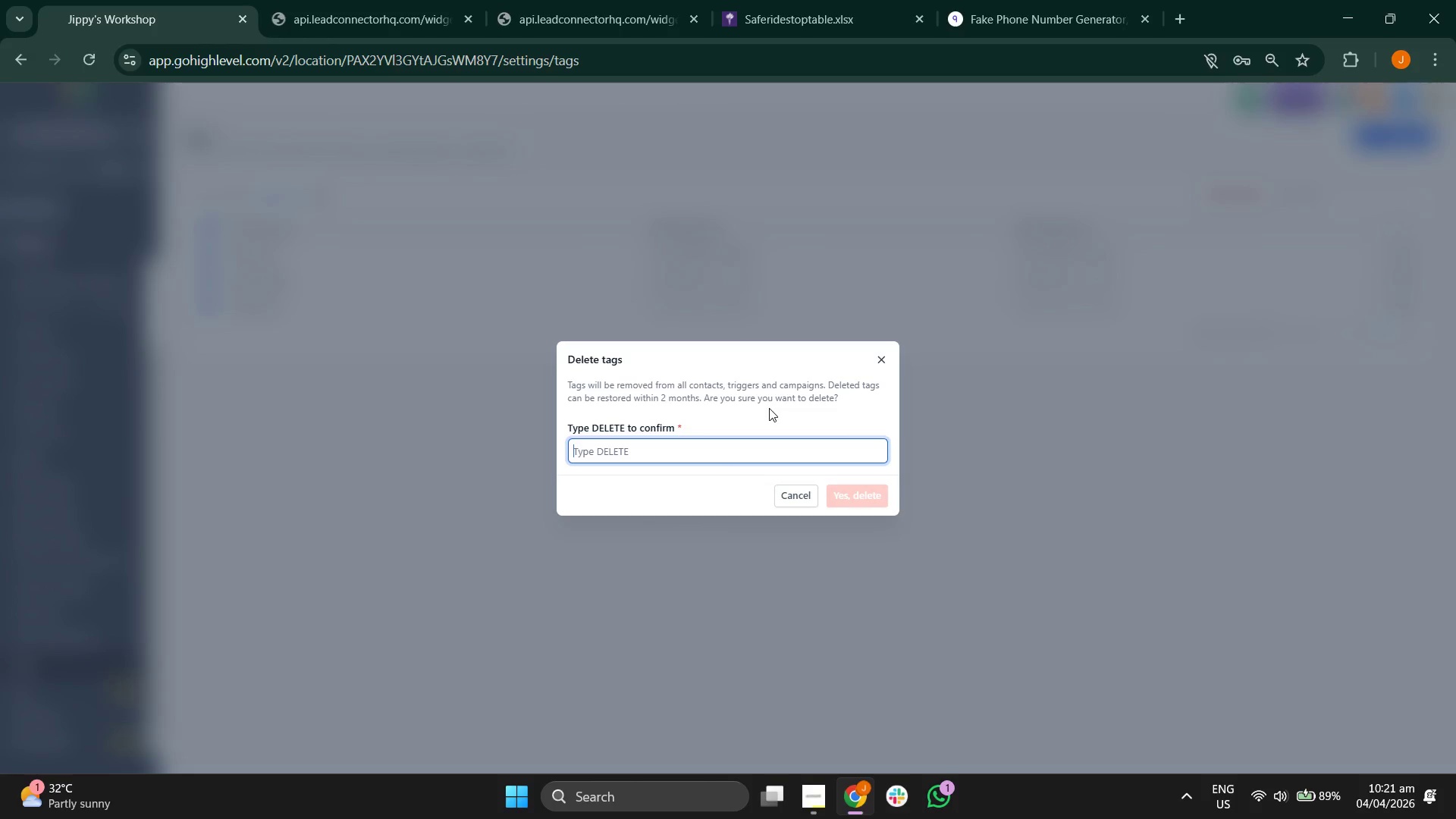 
type(DELETE)
 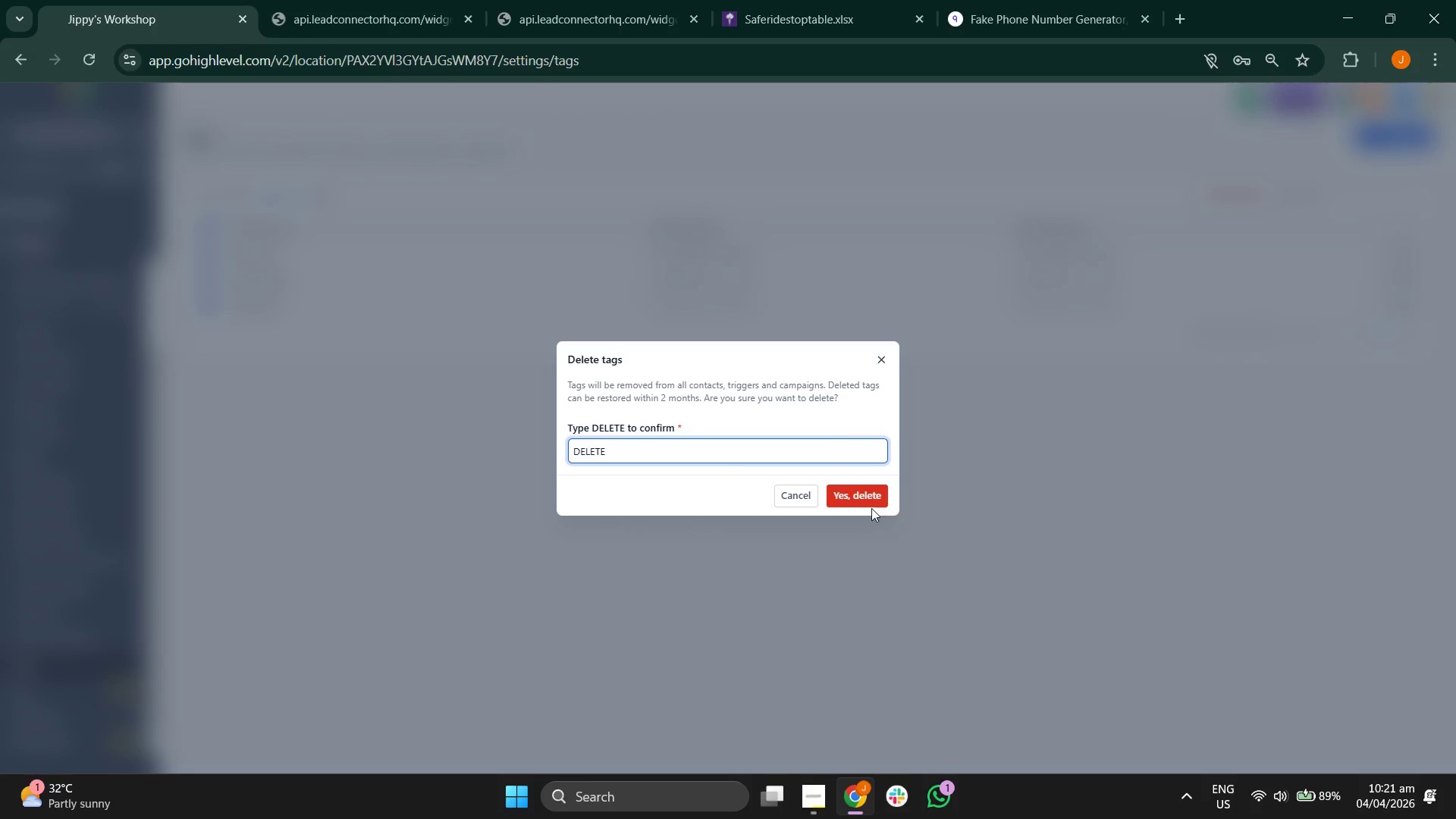 
left_click([870, 506])
 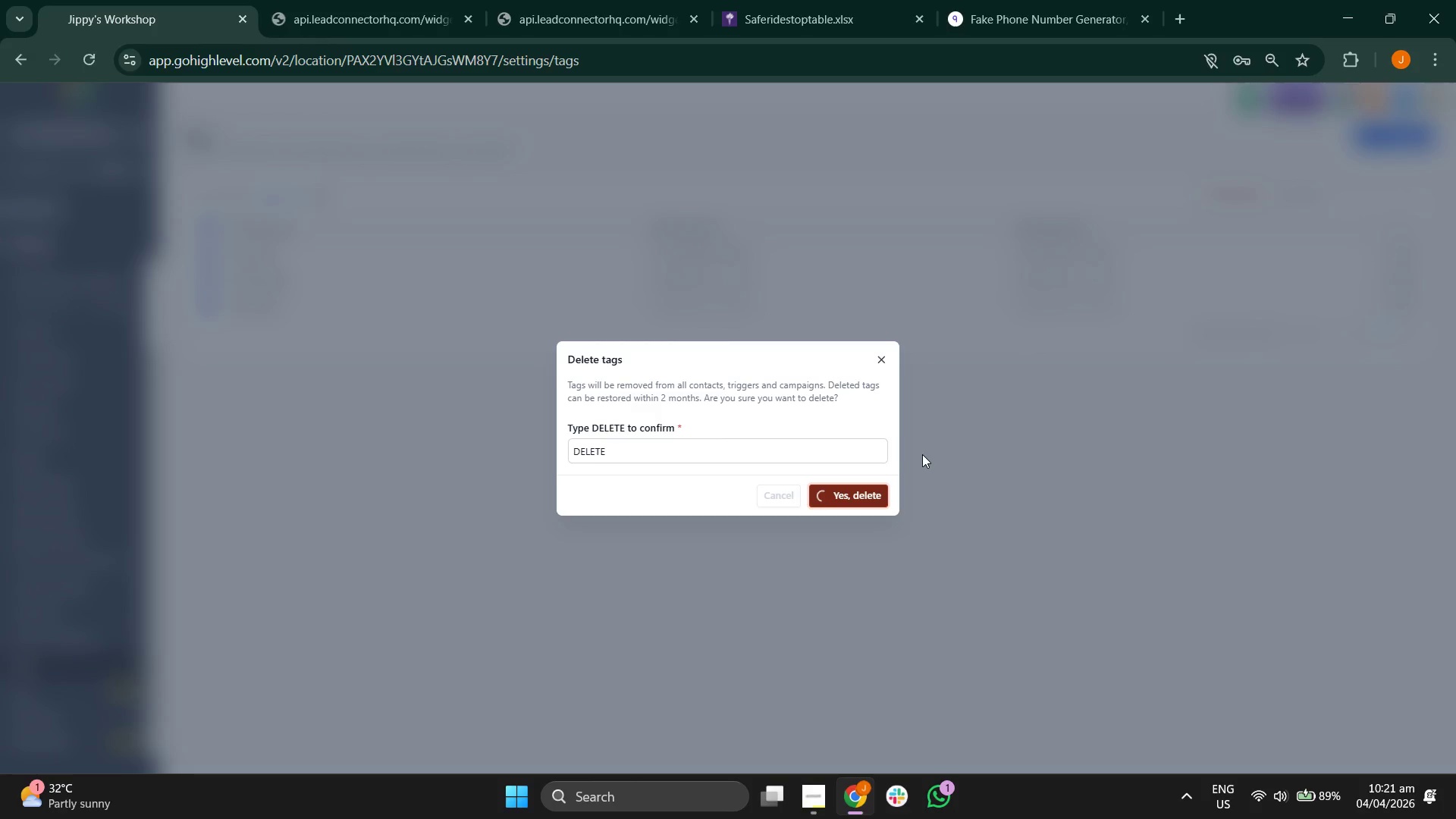 
wait(10.47)
 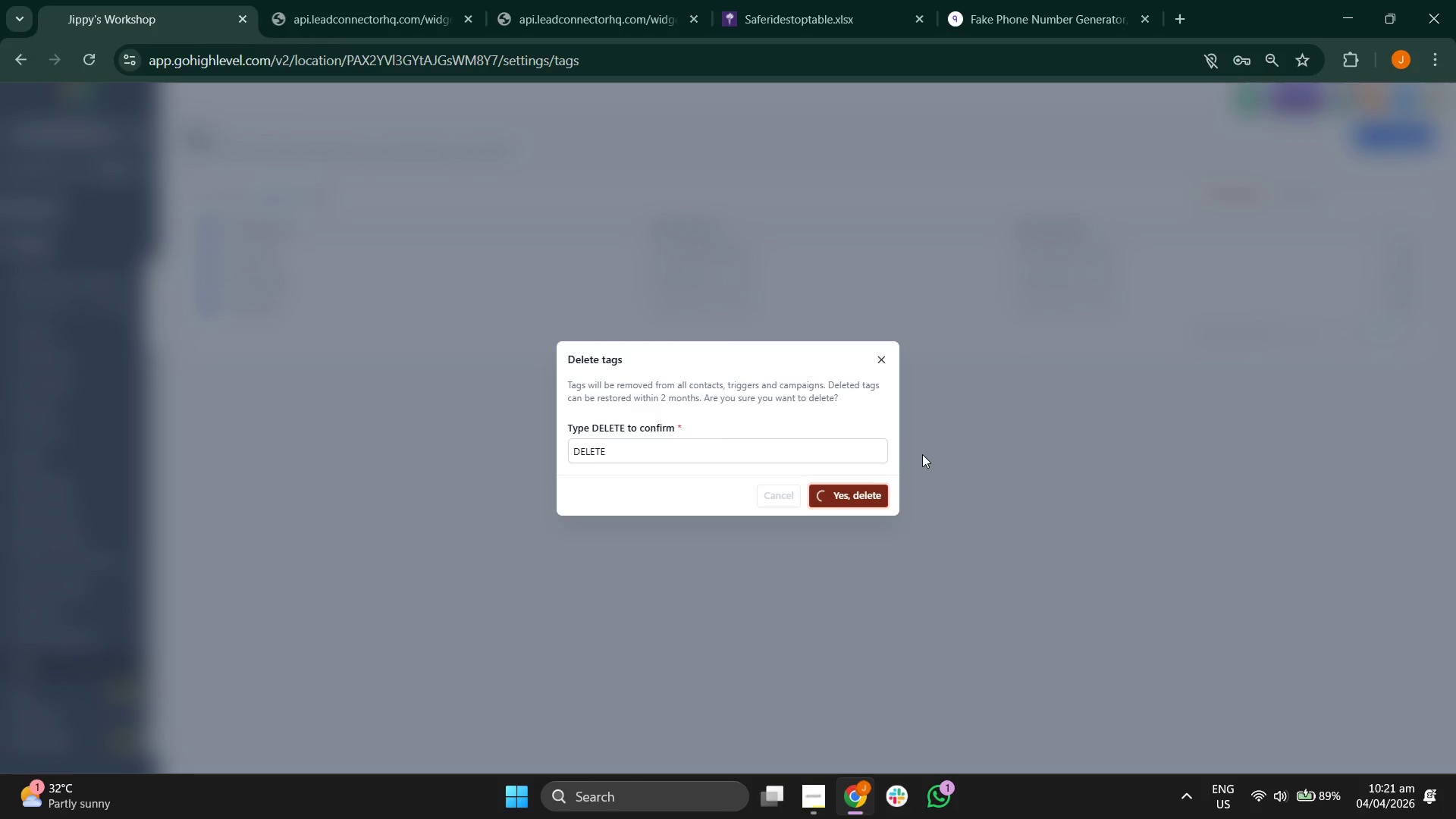 
left_click([818, 400])
 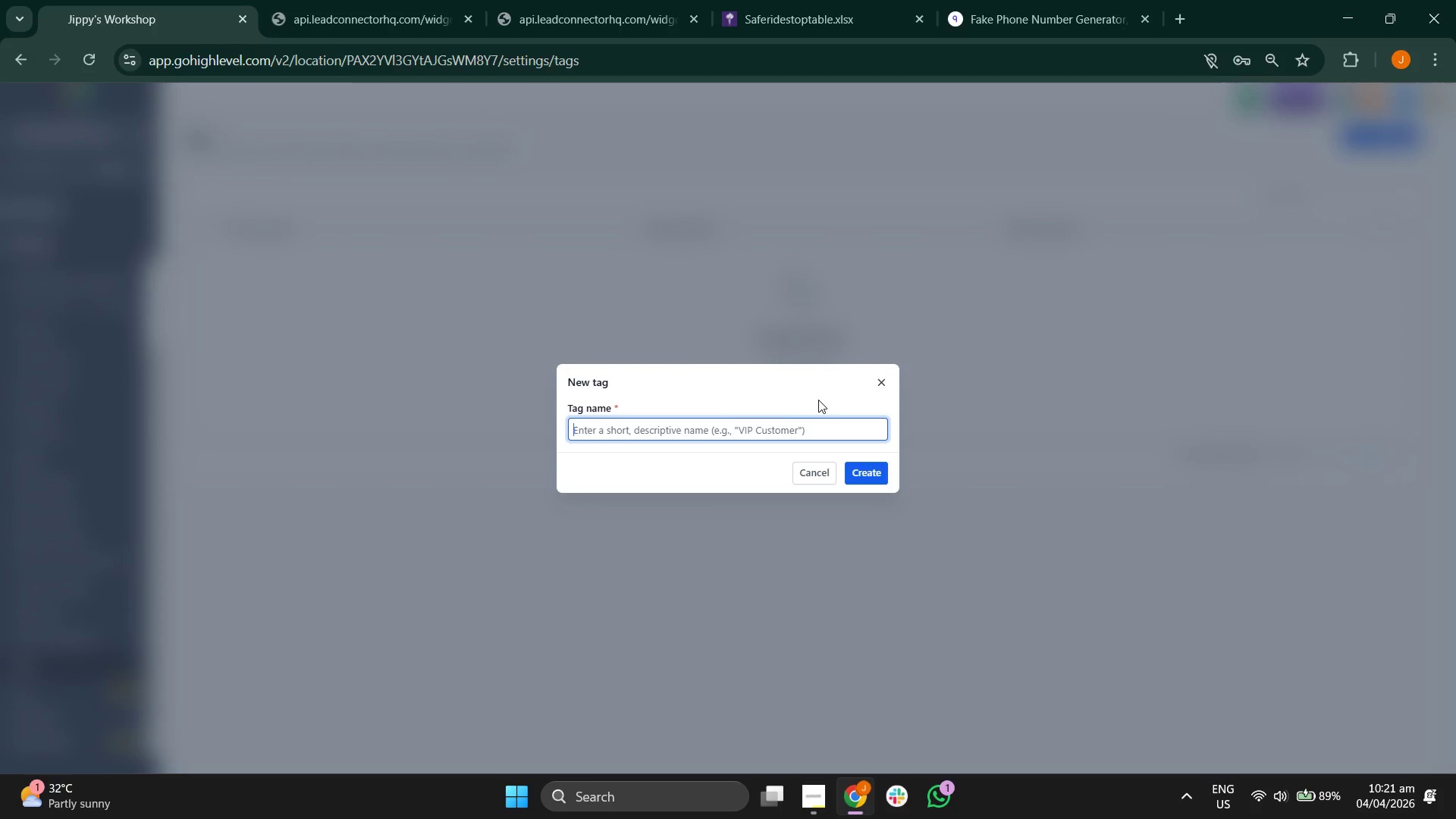 
type(s)
key(Backspace)
type(Start_Spr)
 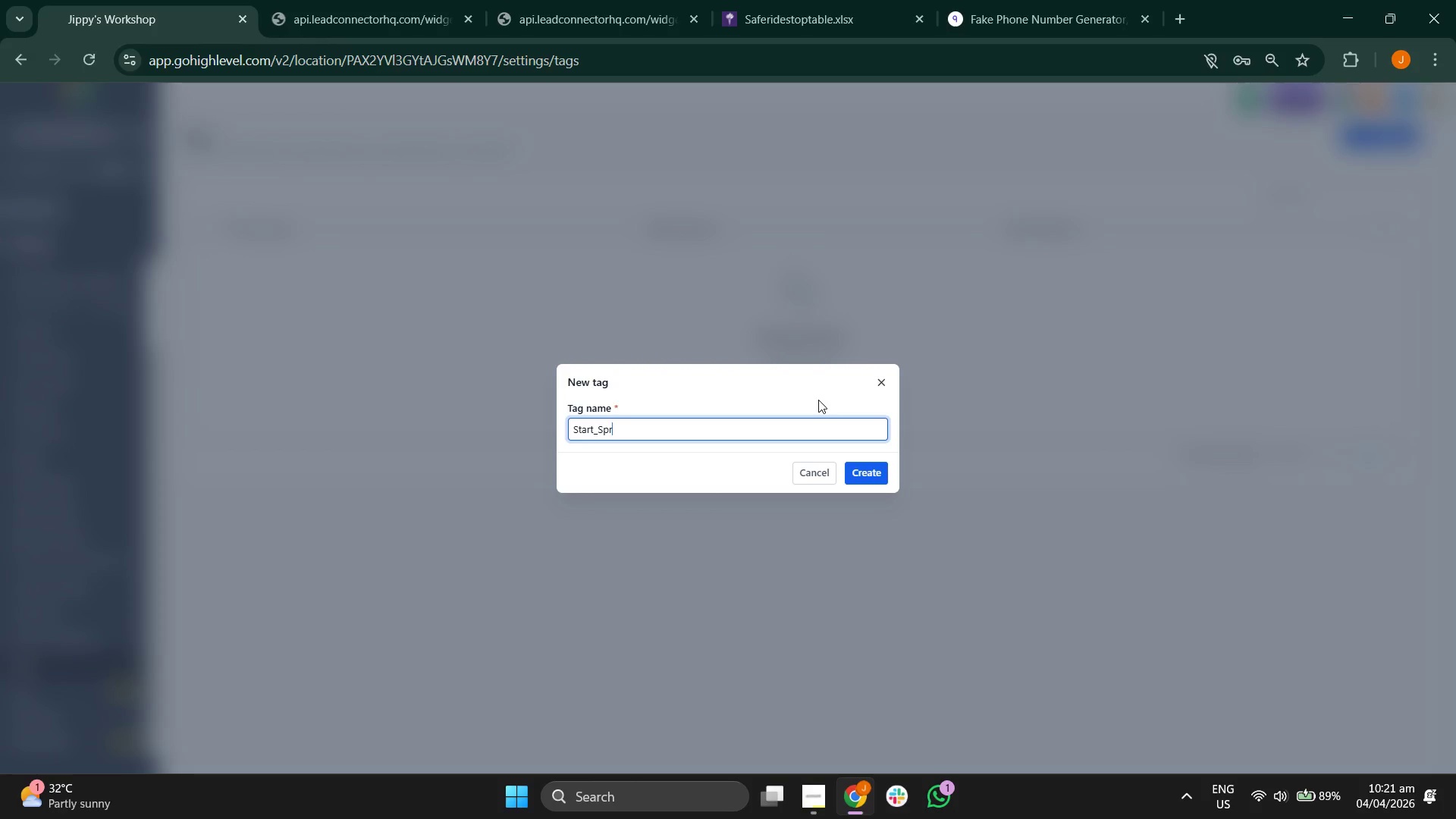 
type(ing_Au)
 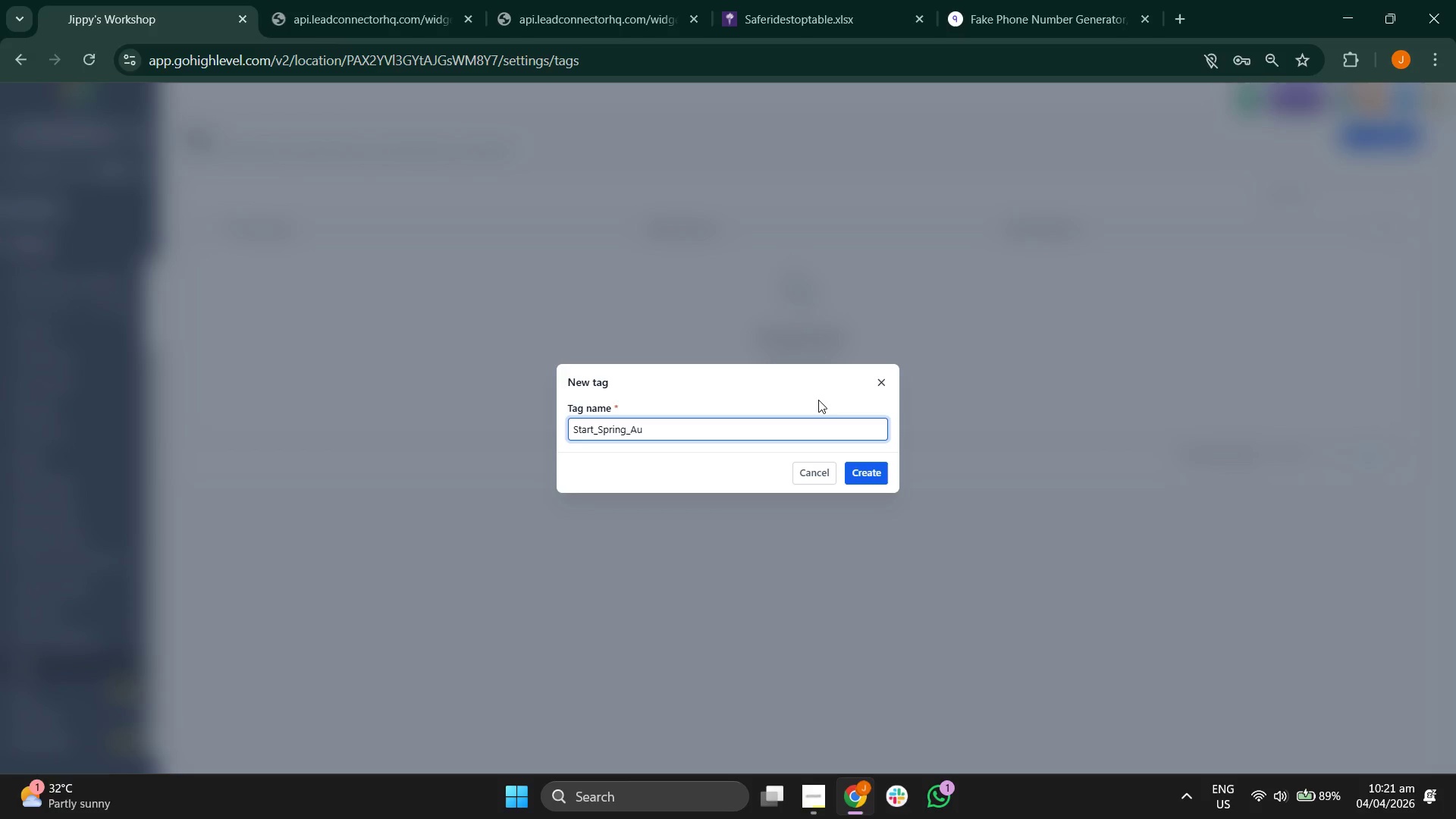 
type(dit_2024)
 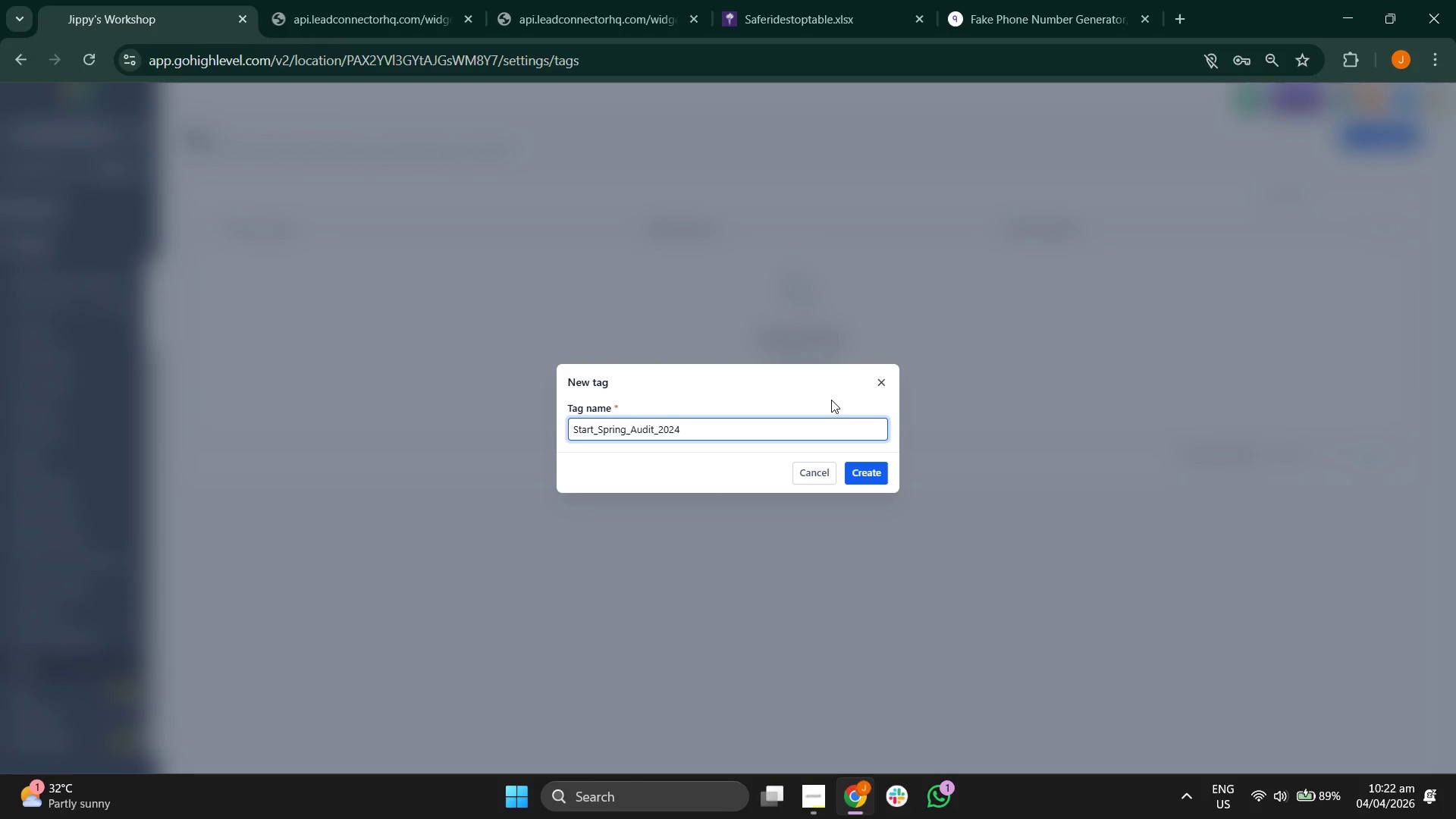 
left_click([831, 400])
 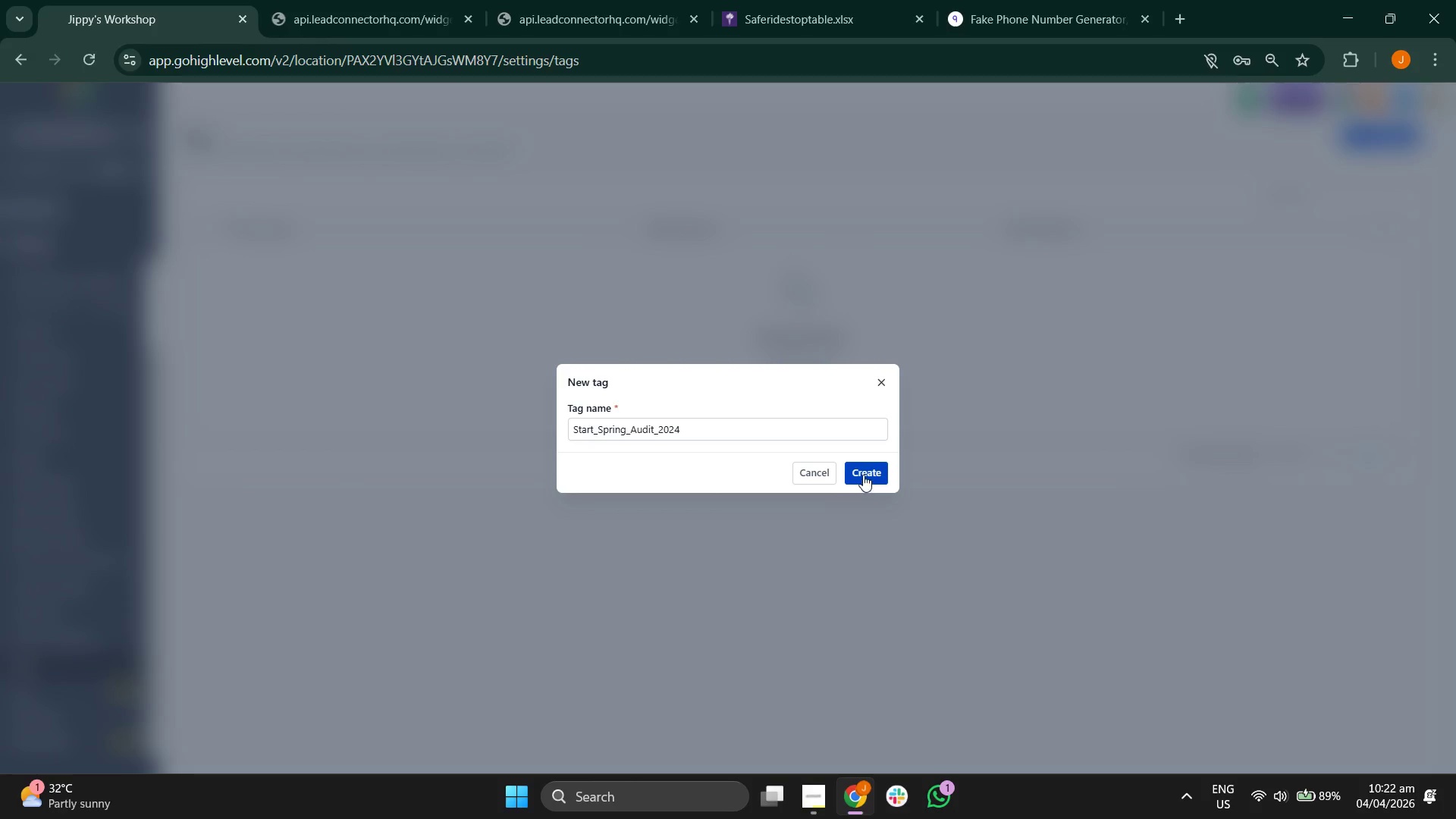 
left_click([864, 474])
 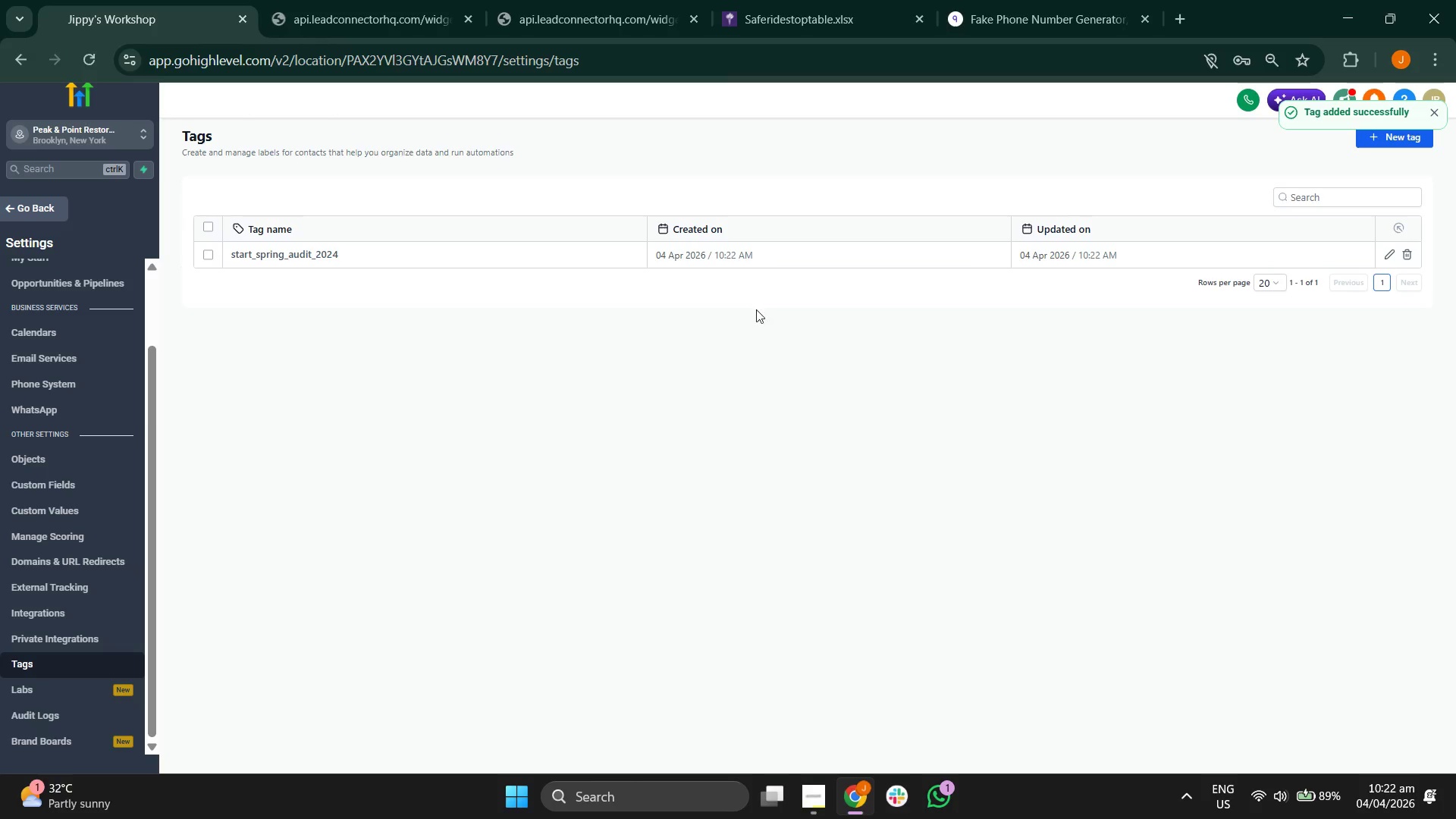 
wait(12.27)
 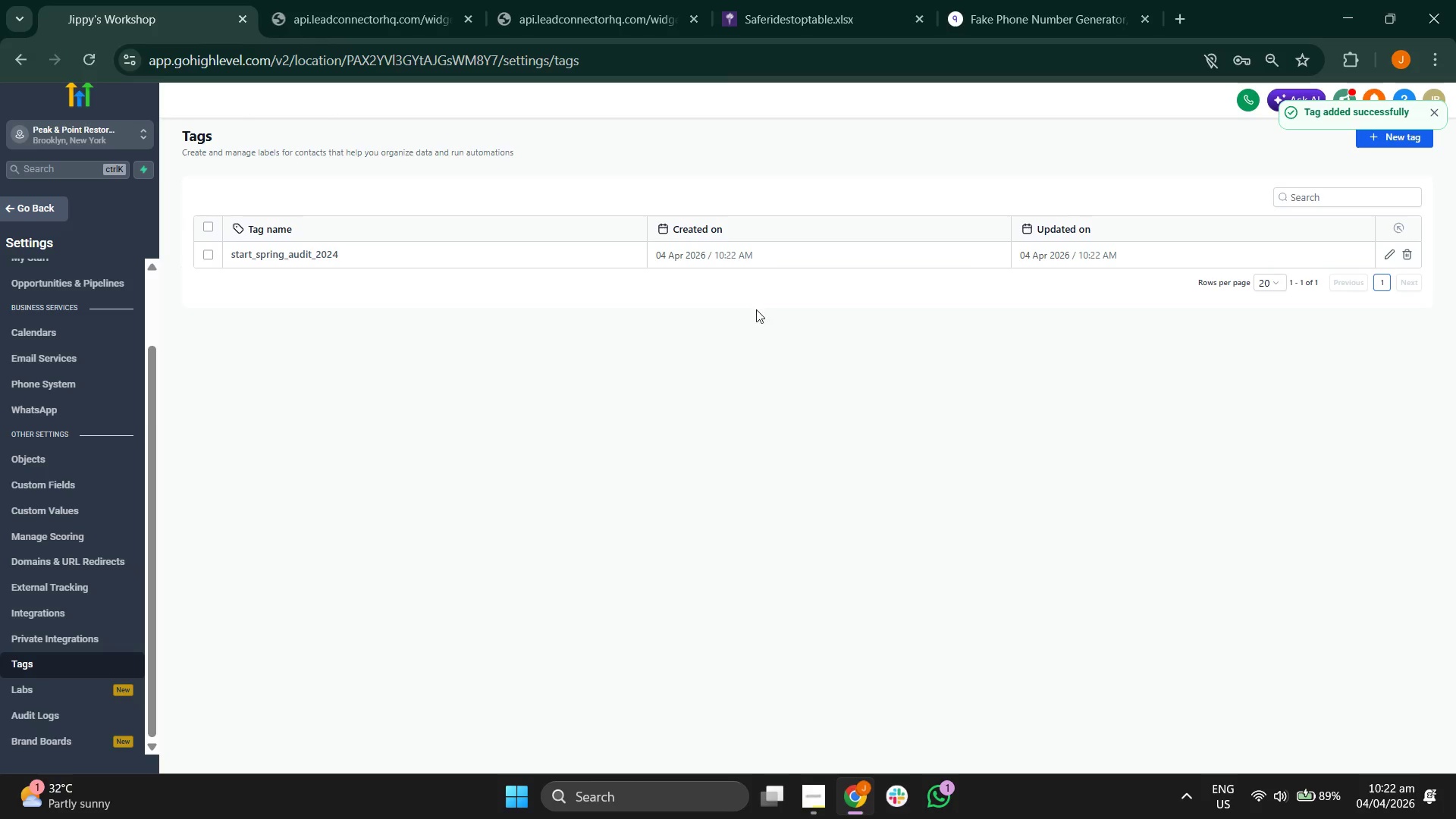 
scroll: coordinate [85, 555], scroll_direction: up, amount: 1.0
 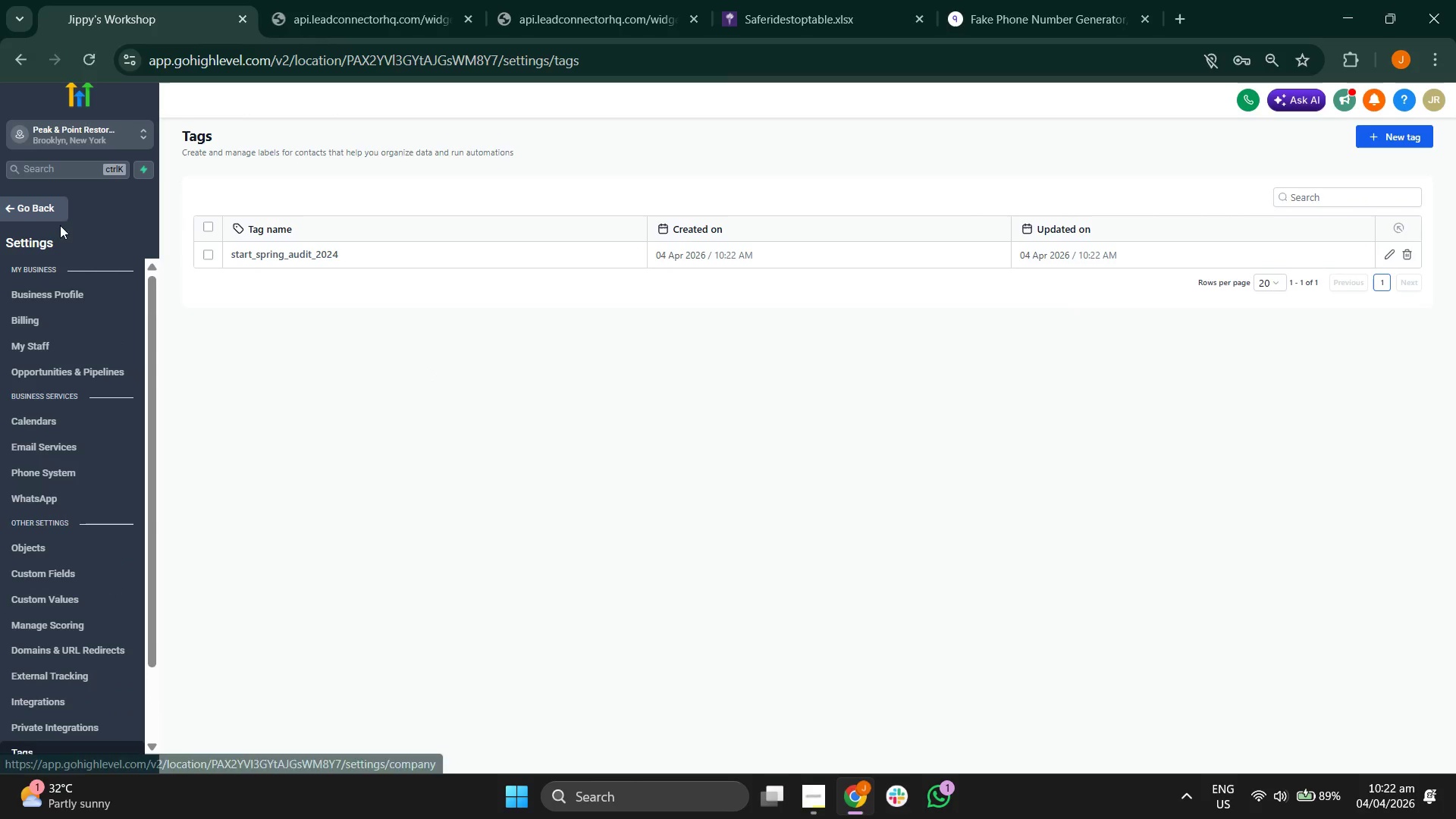 
left_click([49, 209])
 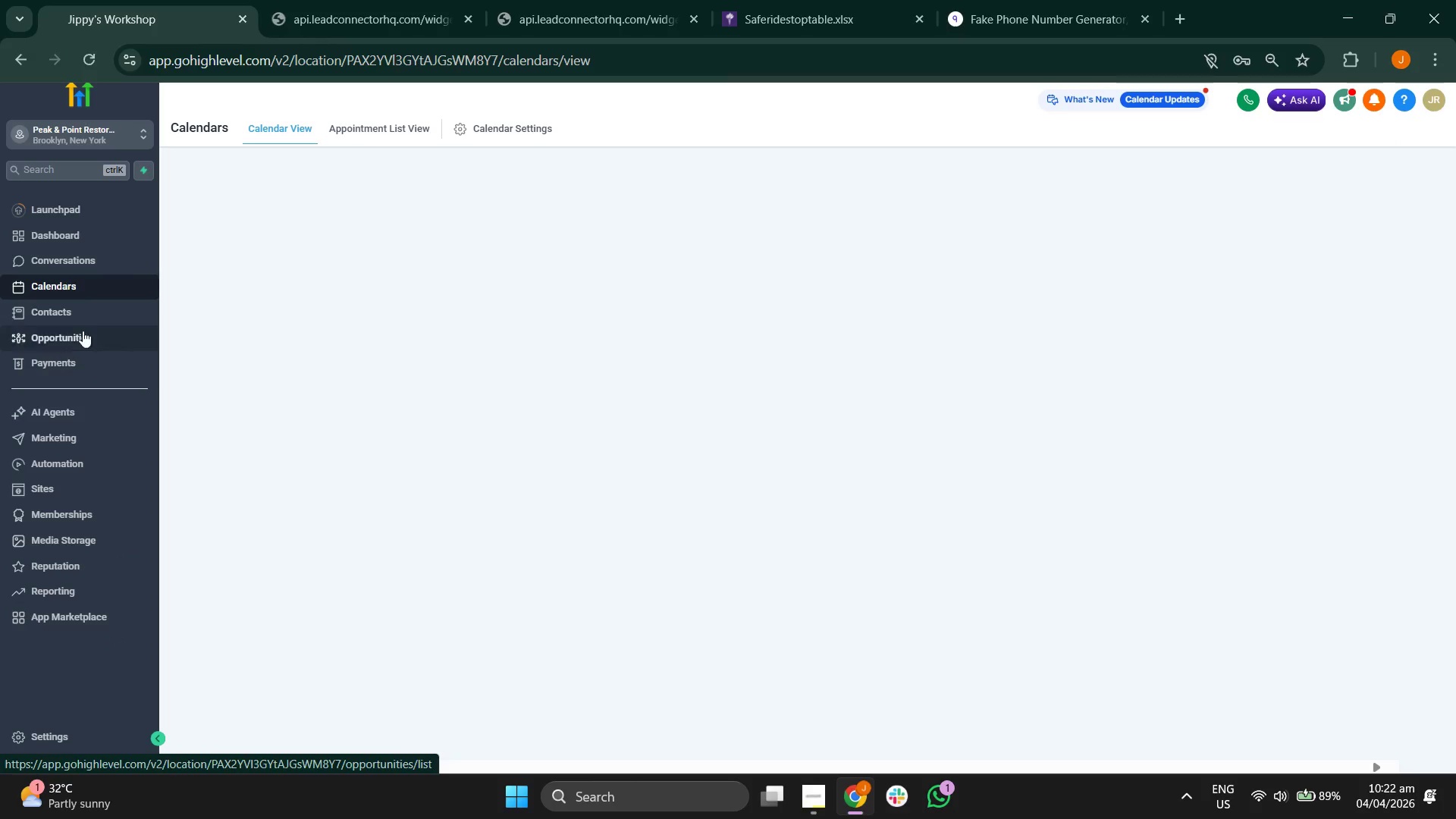 
left_click([96, 312])
 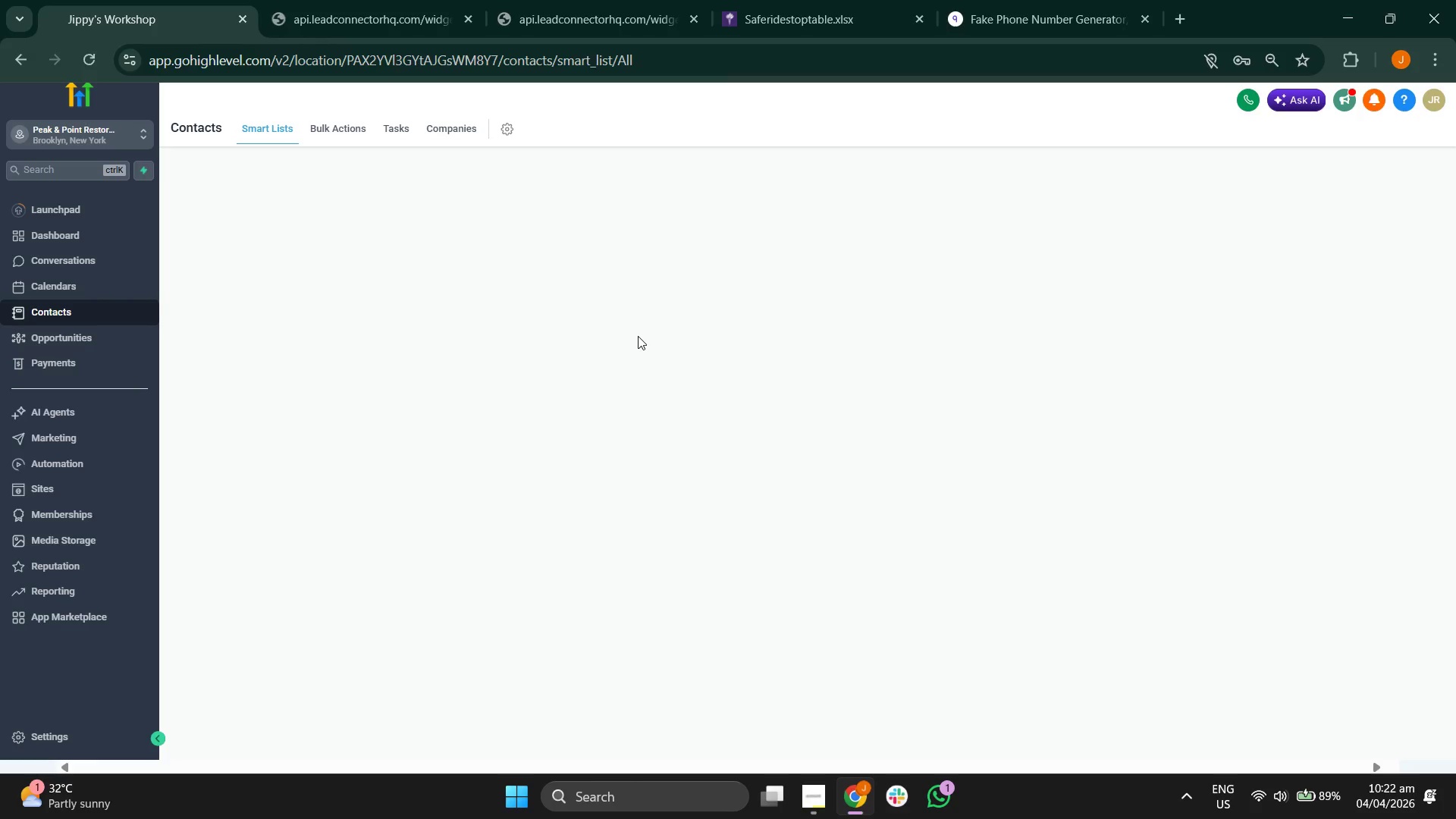 
wait(11.16)
 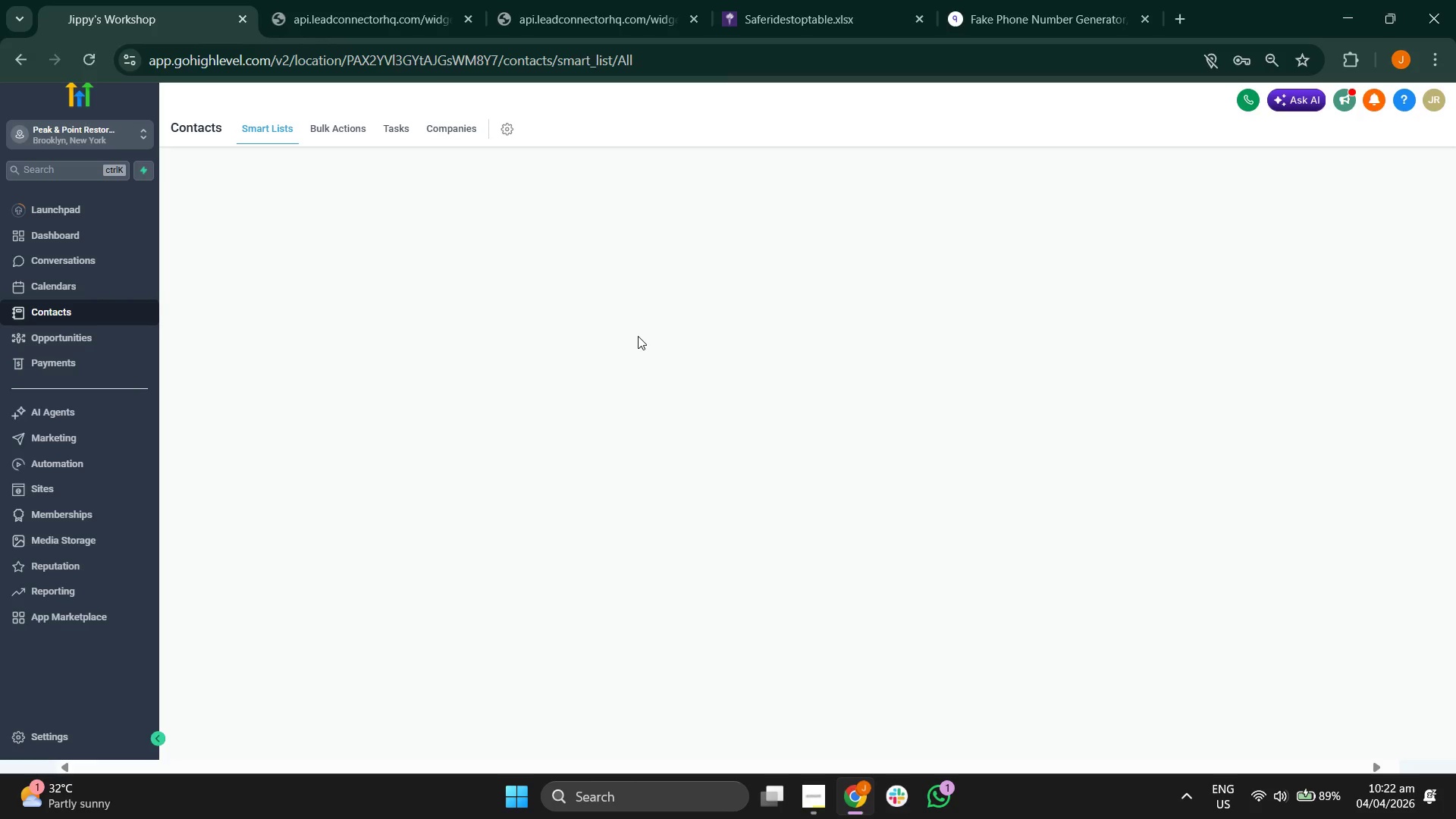 
left_click([180, 285])
 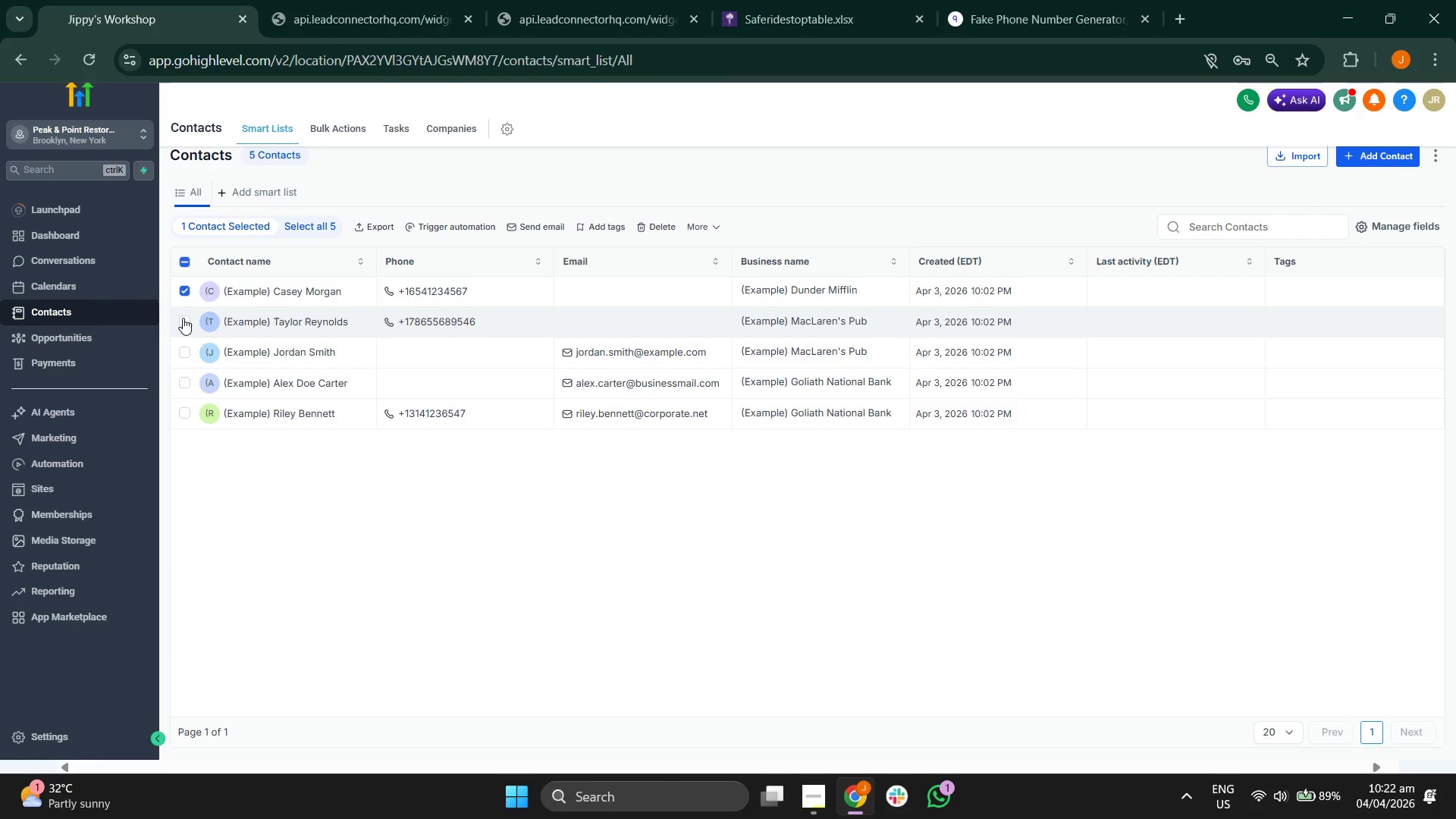 
left_click([183, 318])
 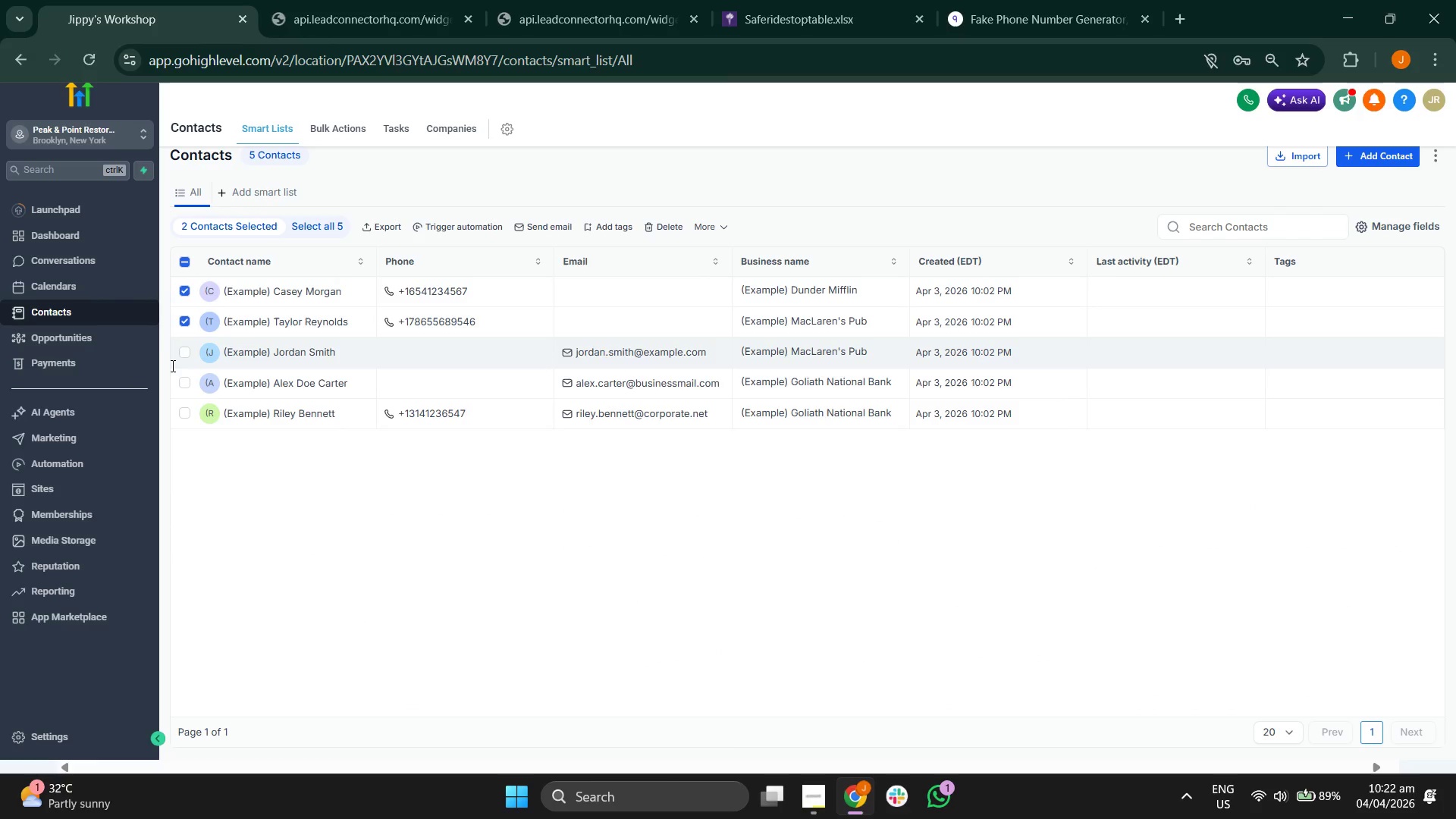 
left_click([172, 364])
 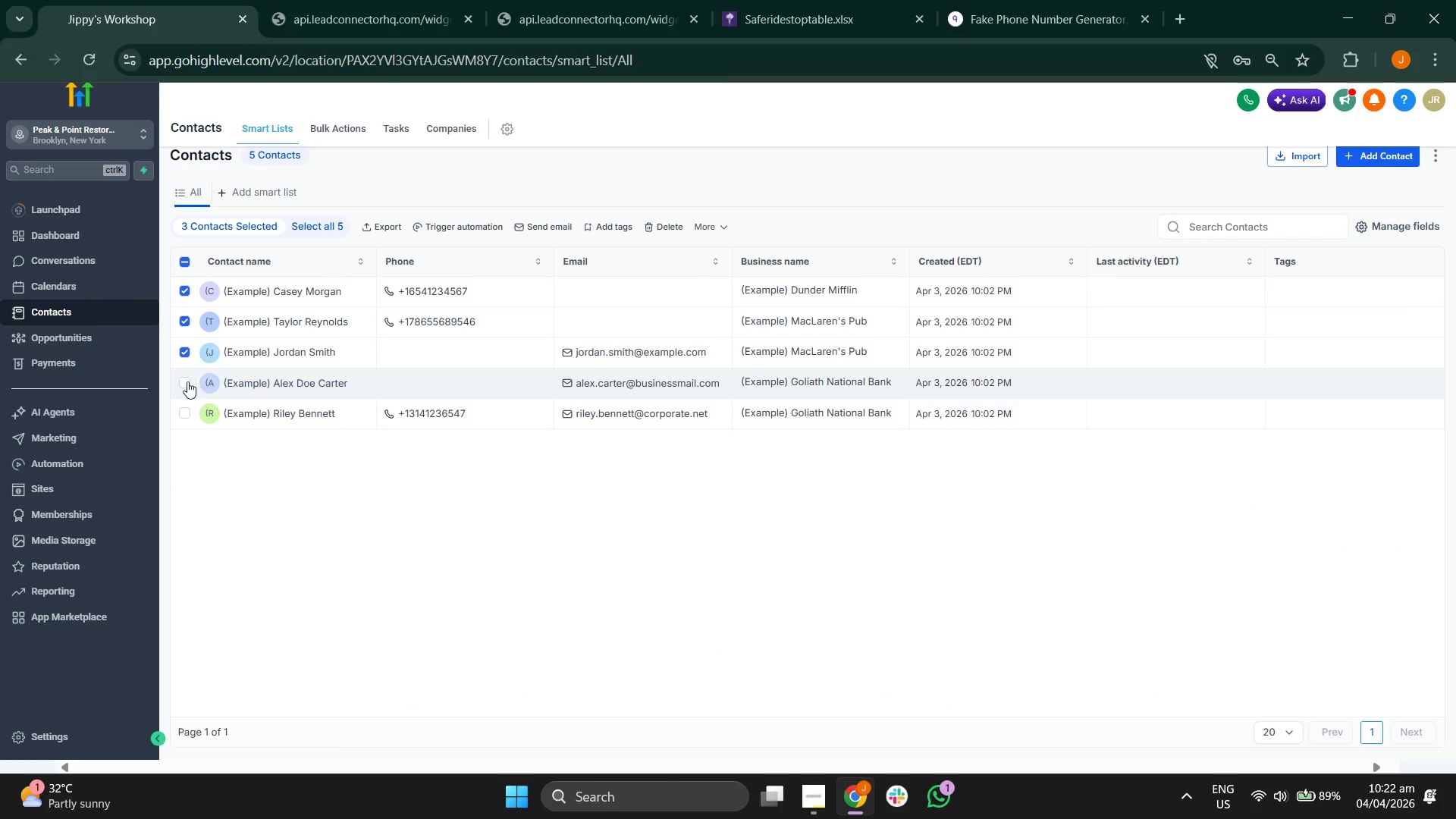 
double_click([184, 414])
 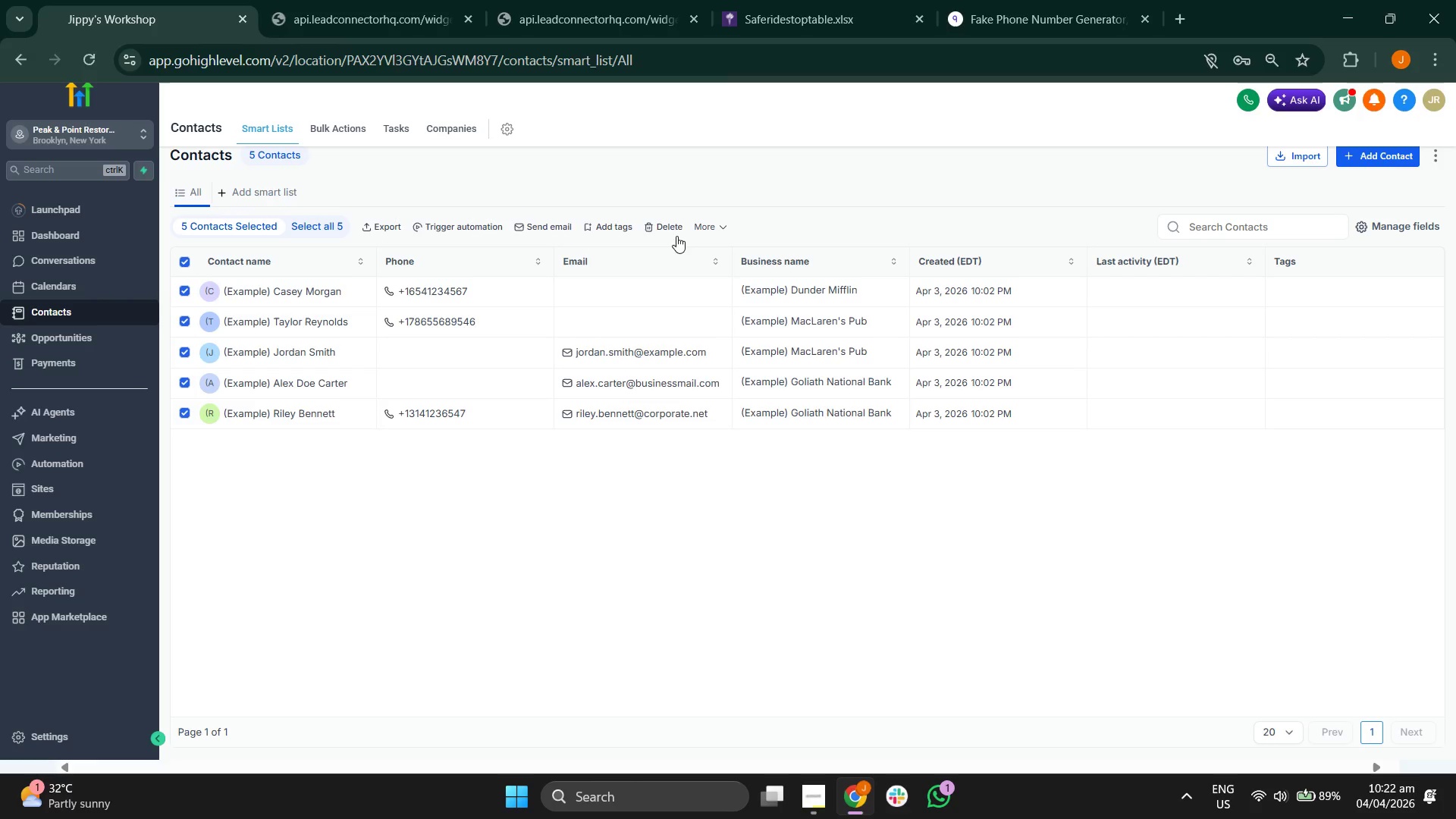 
left_click([658, 226])
 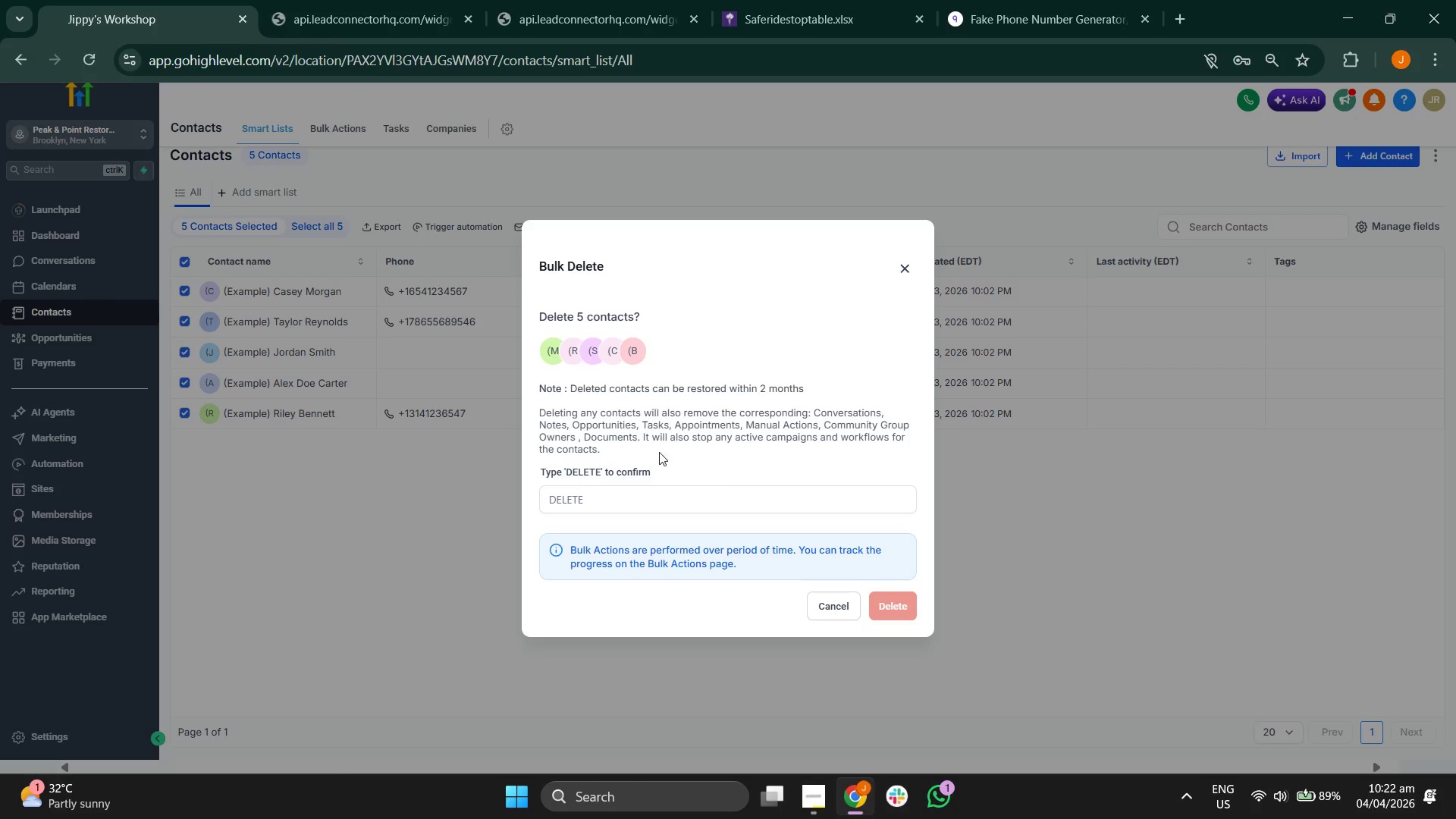 
left_click([640, 492])
 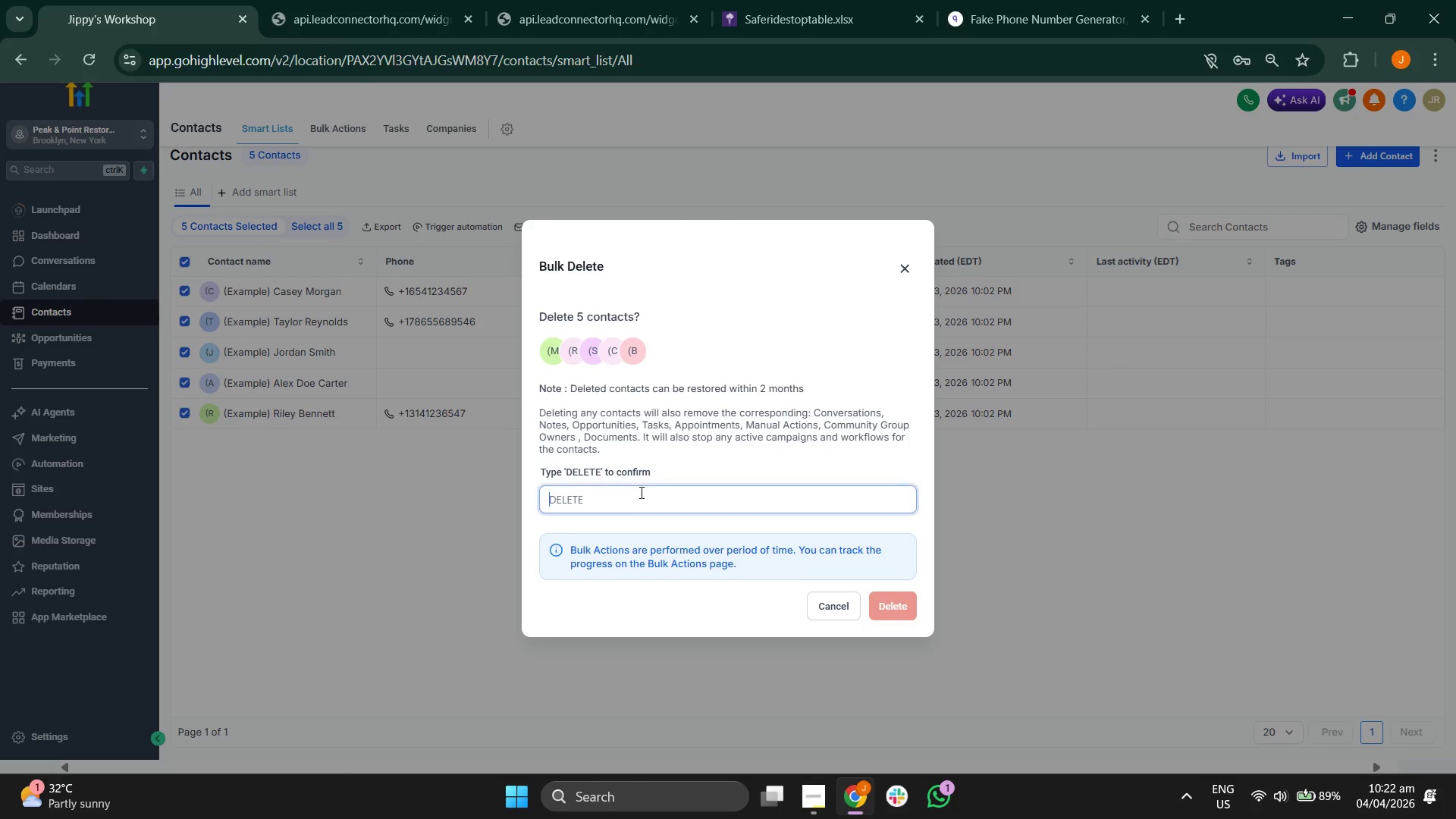 
type(DELETE)
 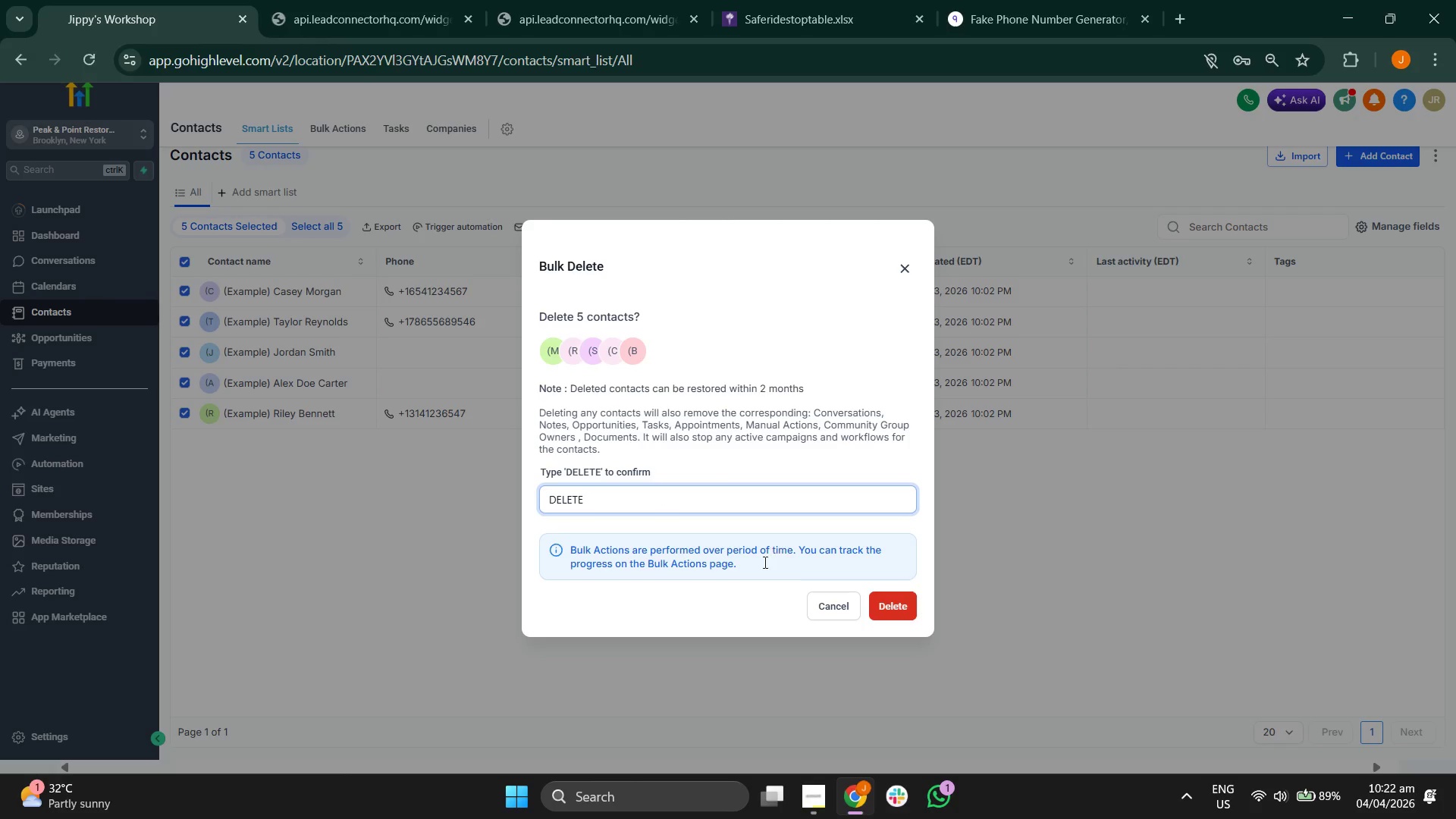 
left_click([722, 604])
 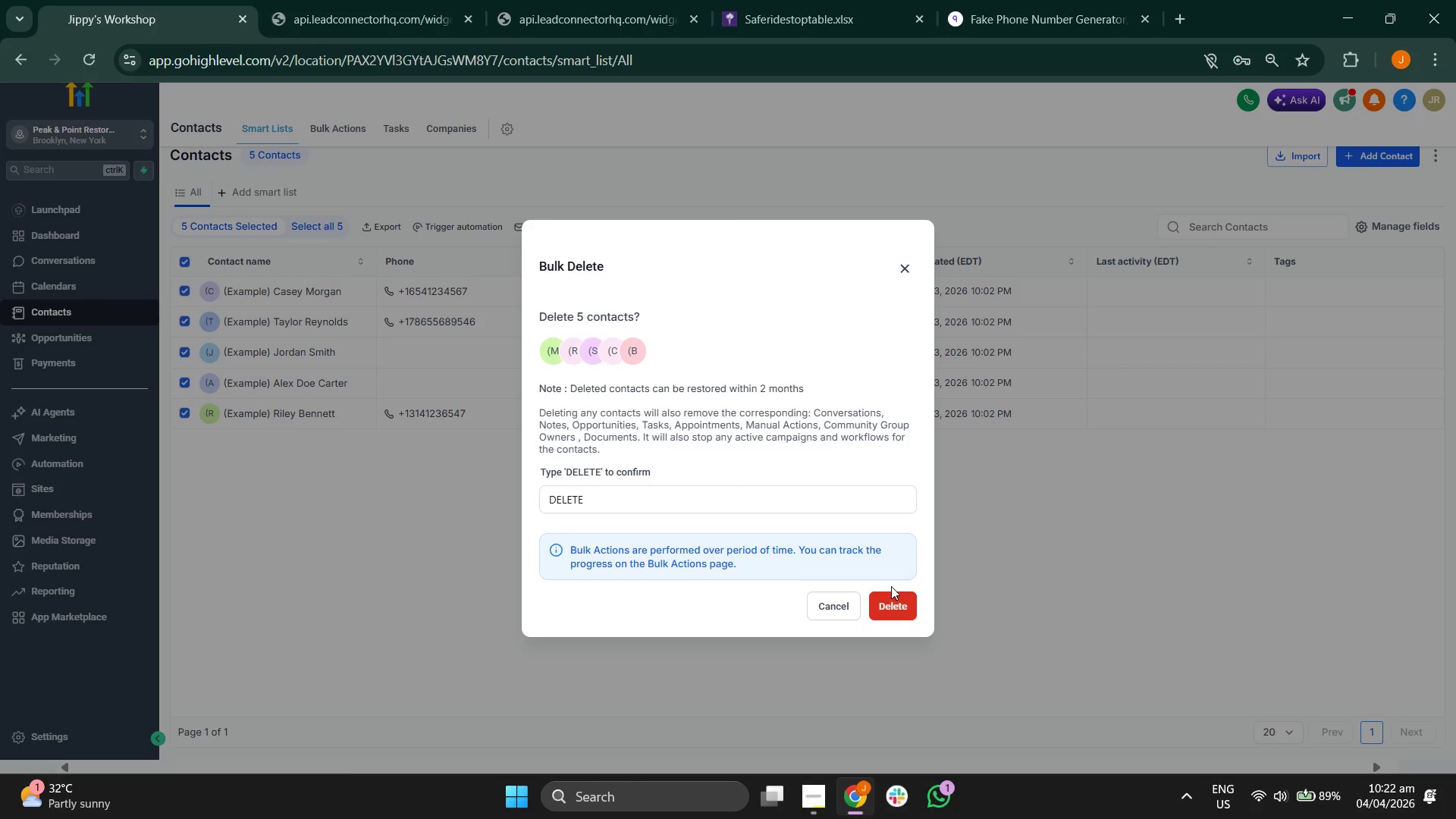 
left_click([899, 608])
 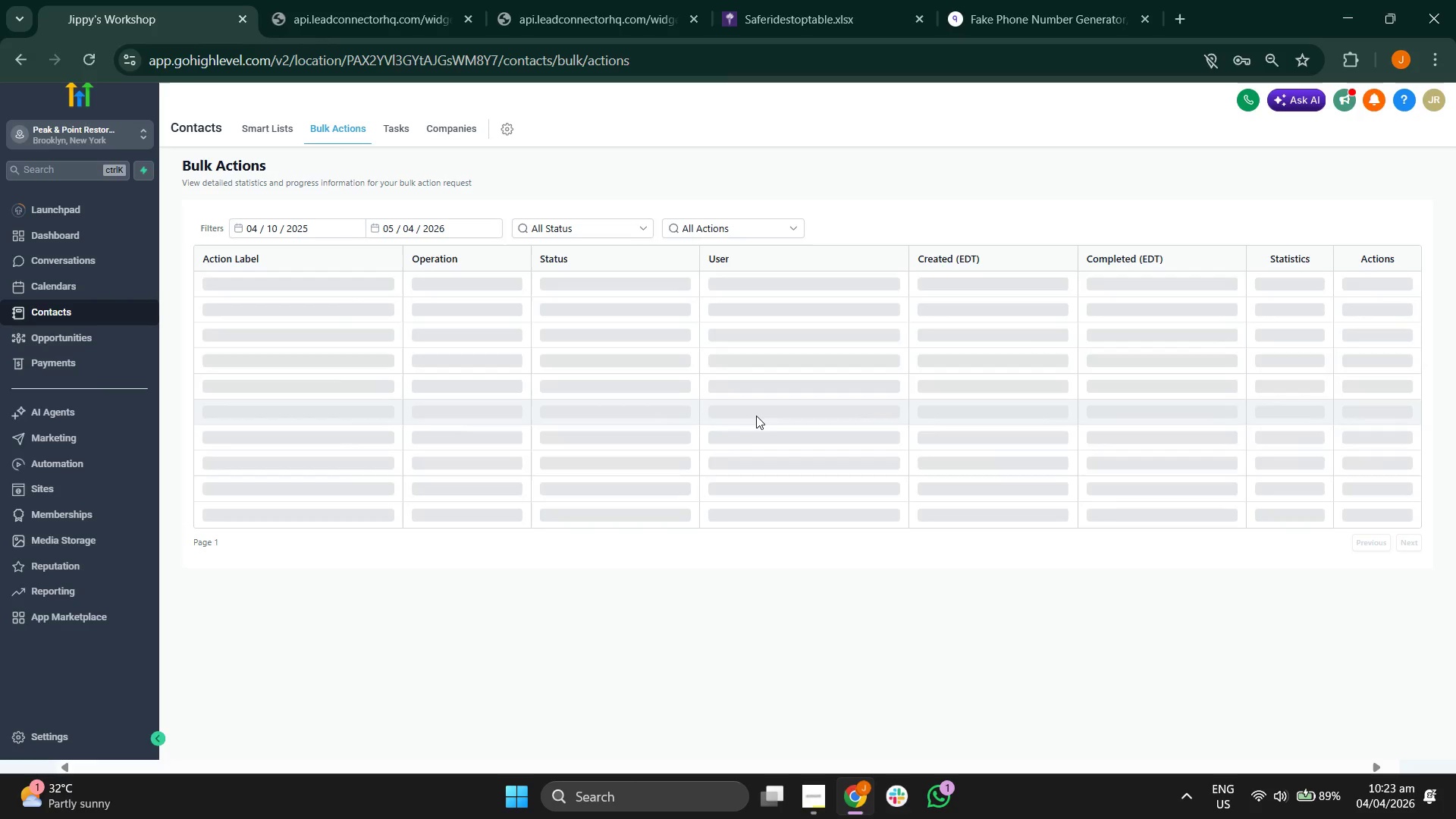 
wait(8.67)
 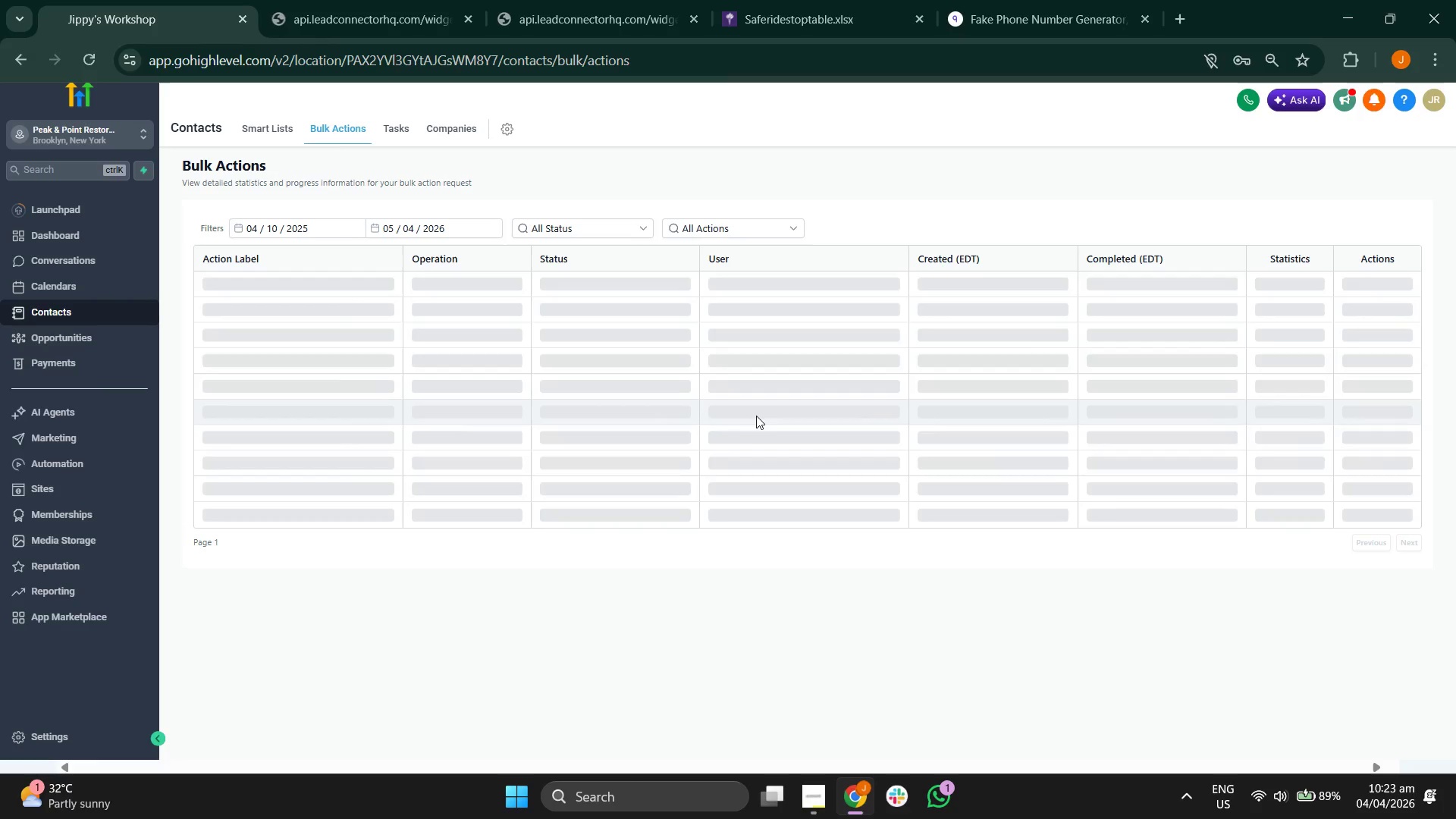 
left_click([1379, 293])
 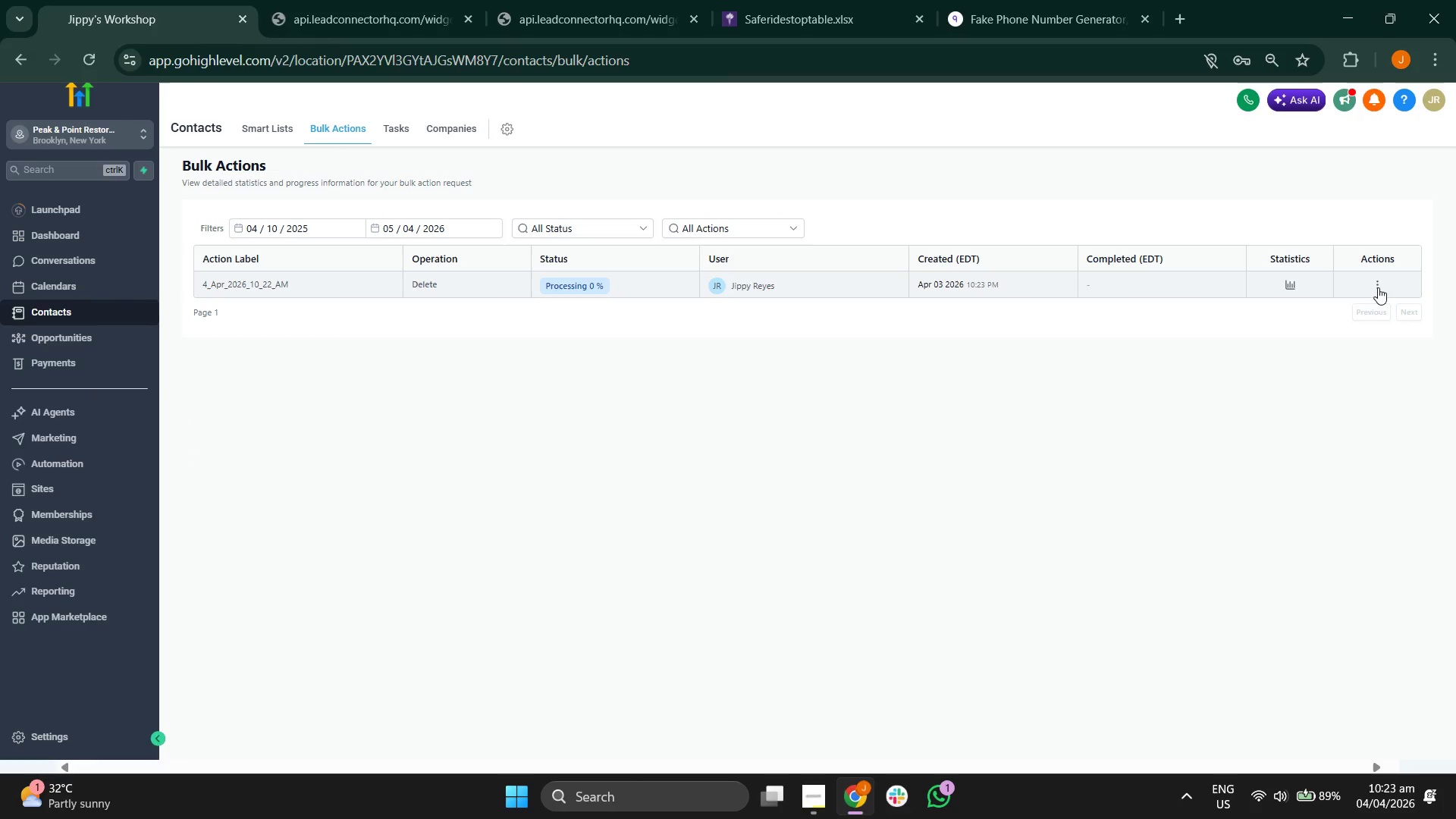 
left_click([1378, 287])
 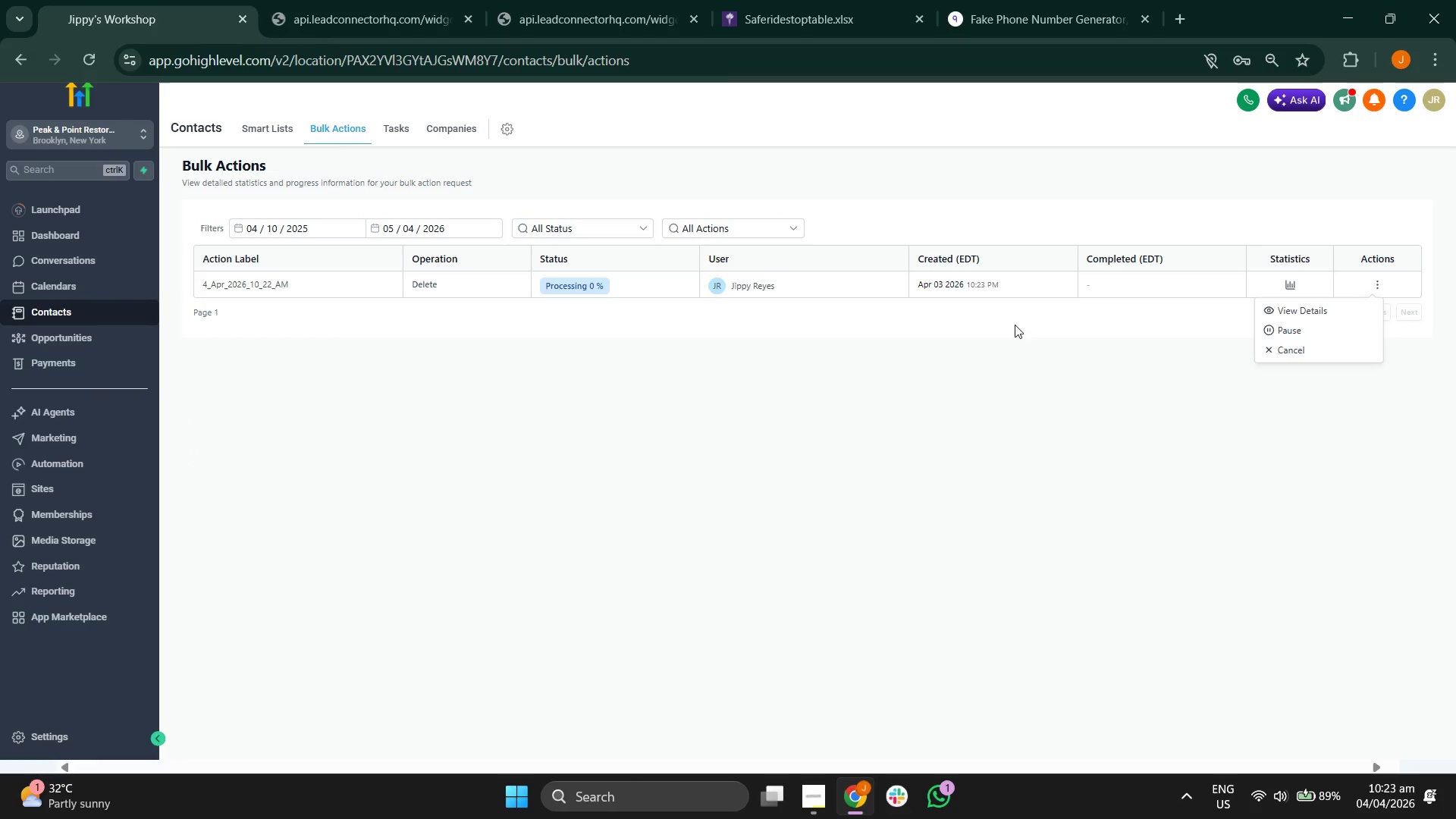 
left_click([1301, 312])
 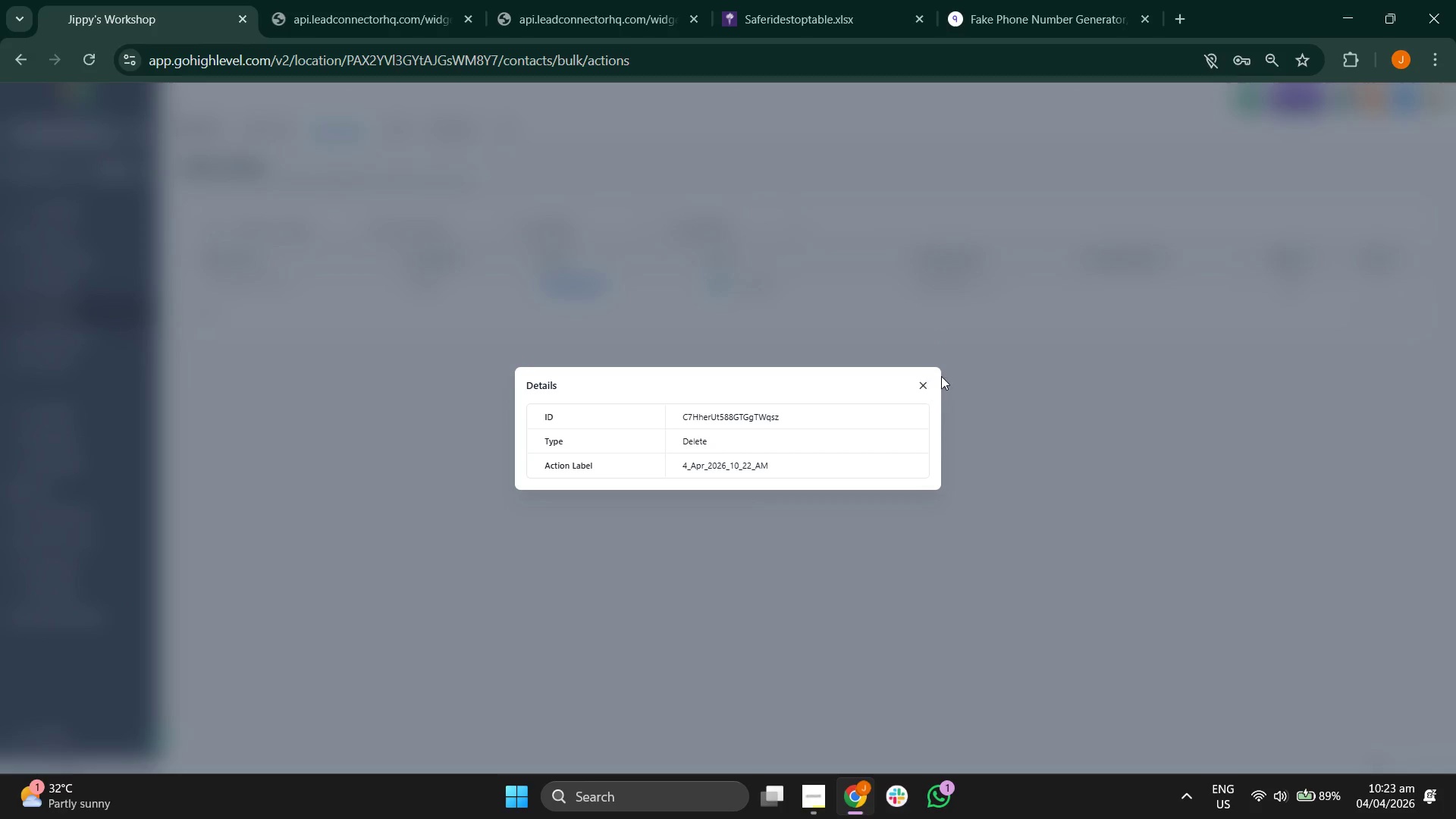 
left_click([926, 381])
 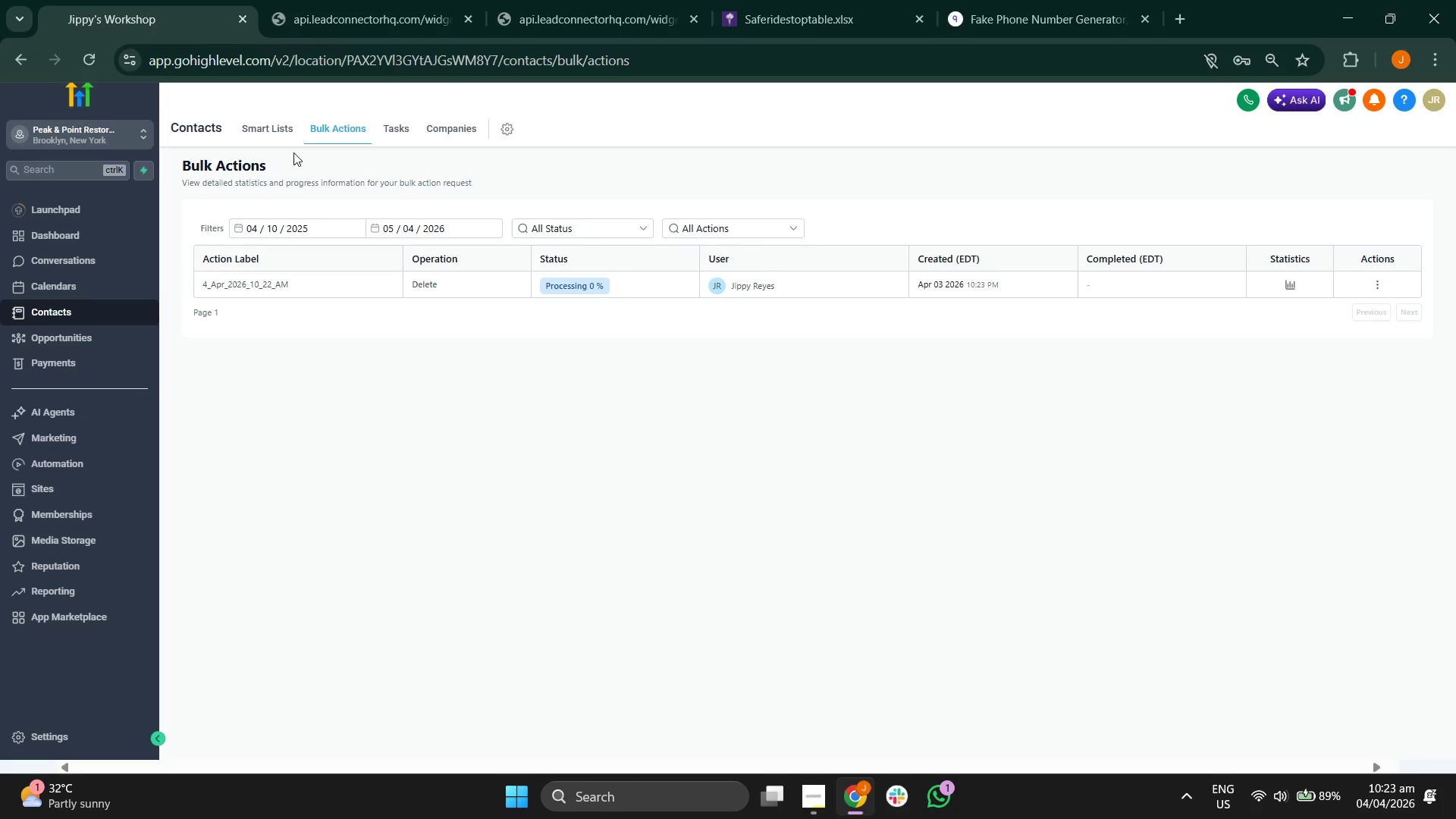 
left_click([281, 129])
 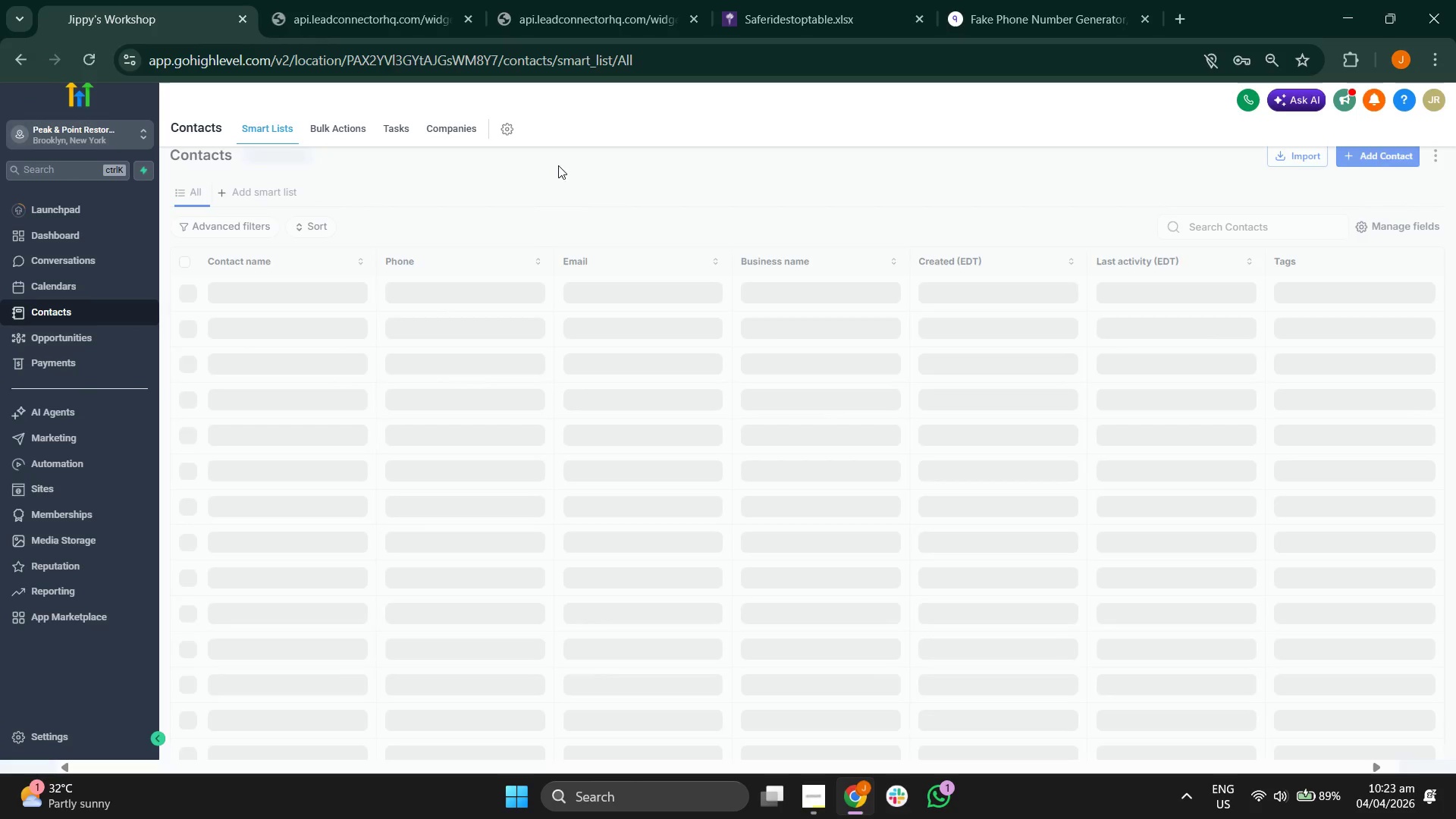 
left_click([475, 19])
 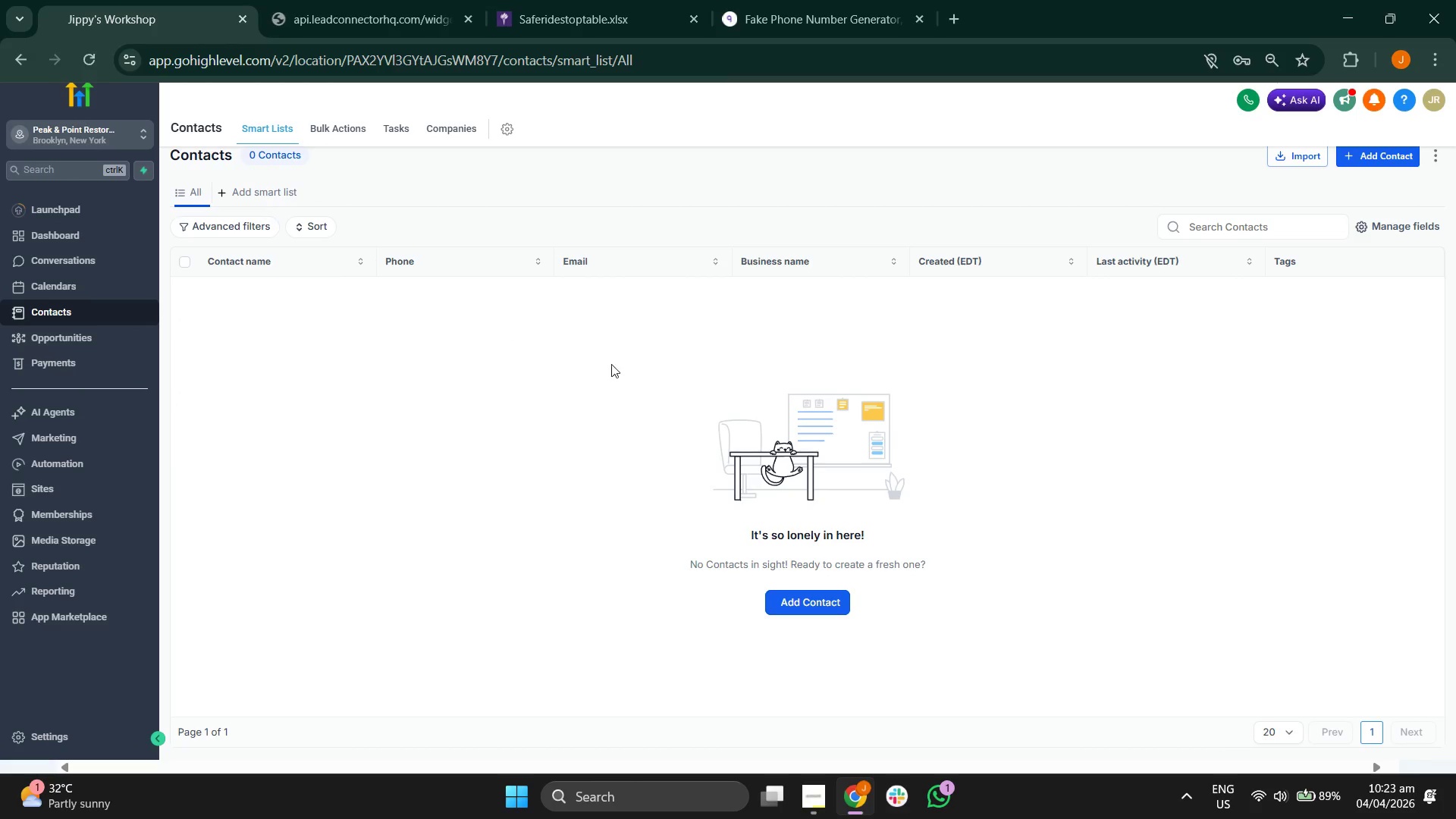 
scroll: coordinate [755, 375], scroll_direction: up, amount: 1.0
 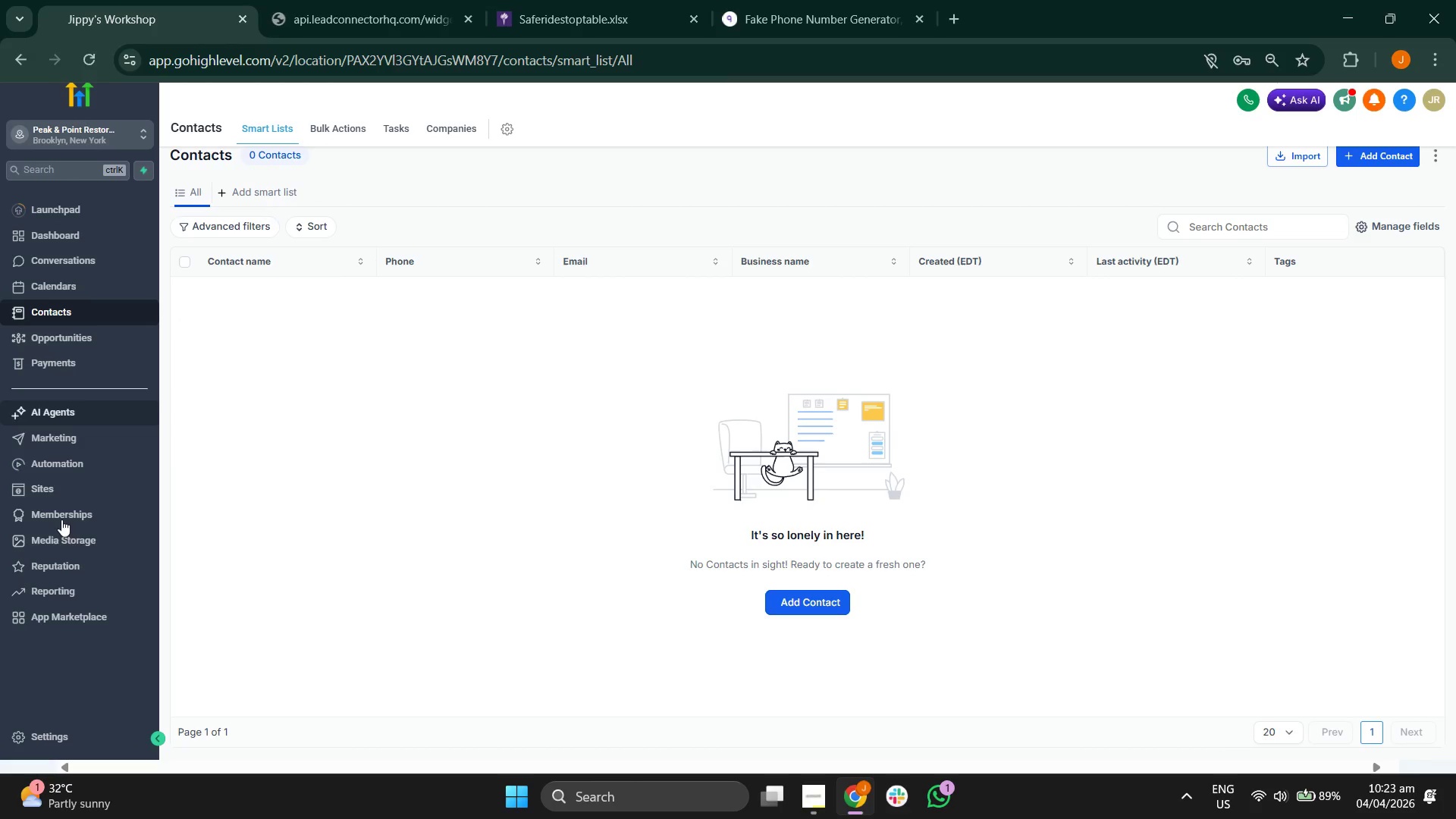 
left_click([99, 732])
 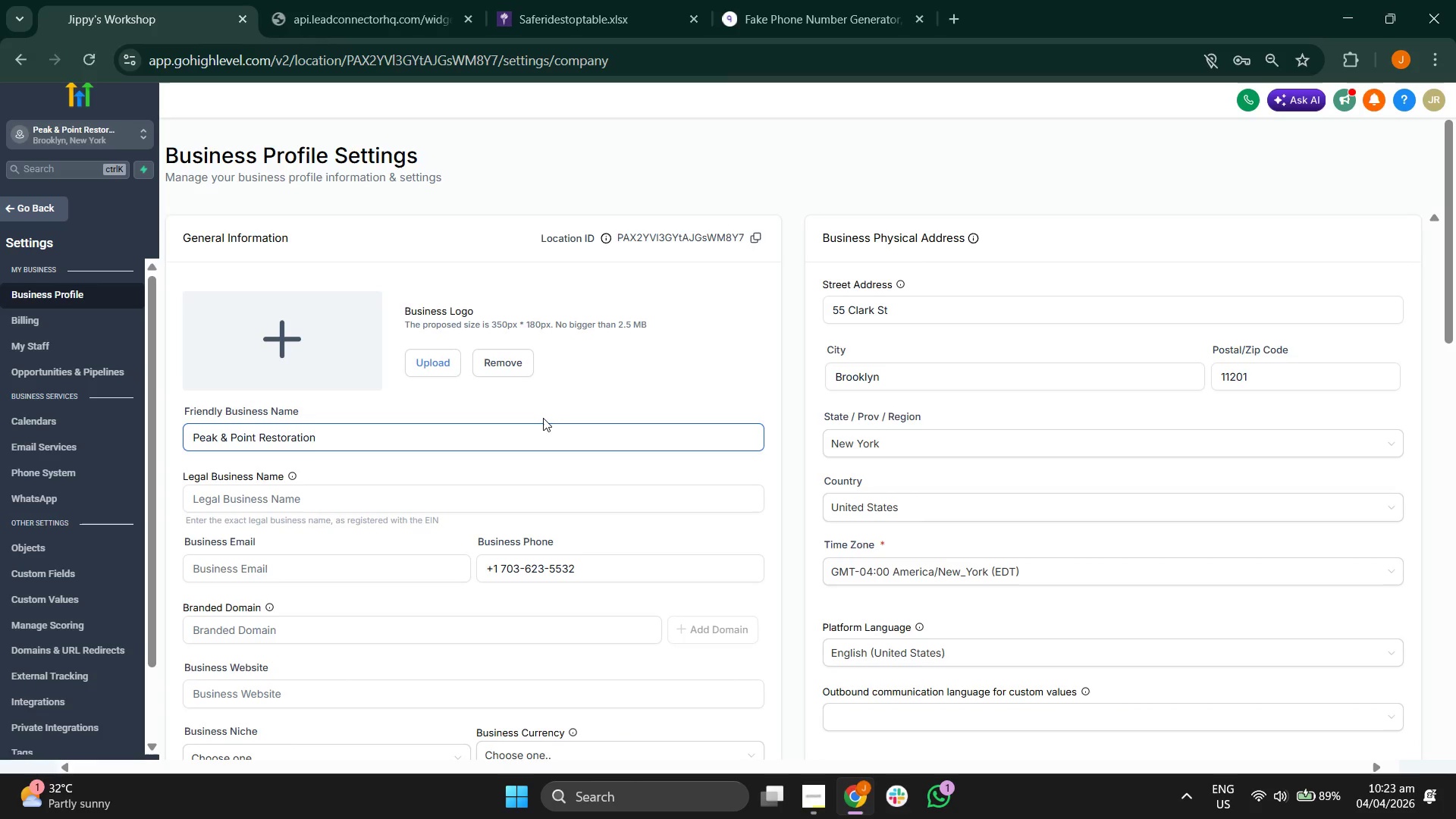 
wait(5.7)
 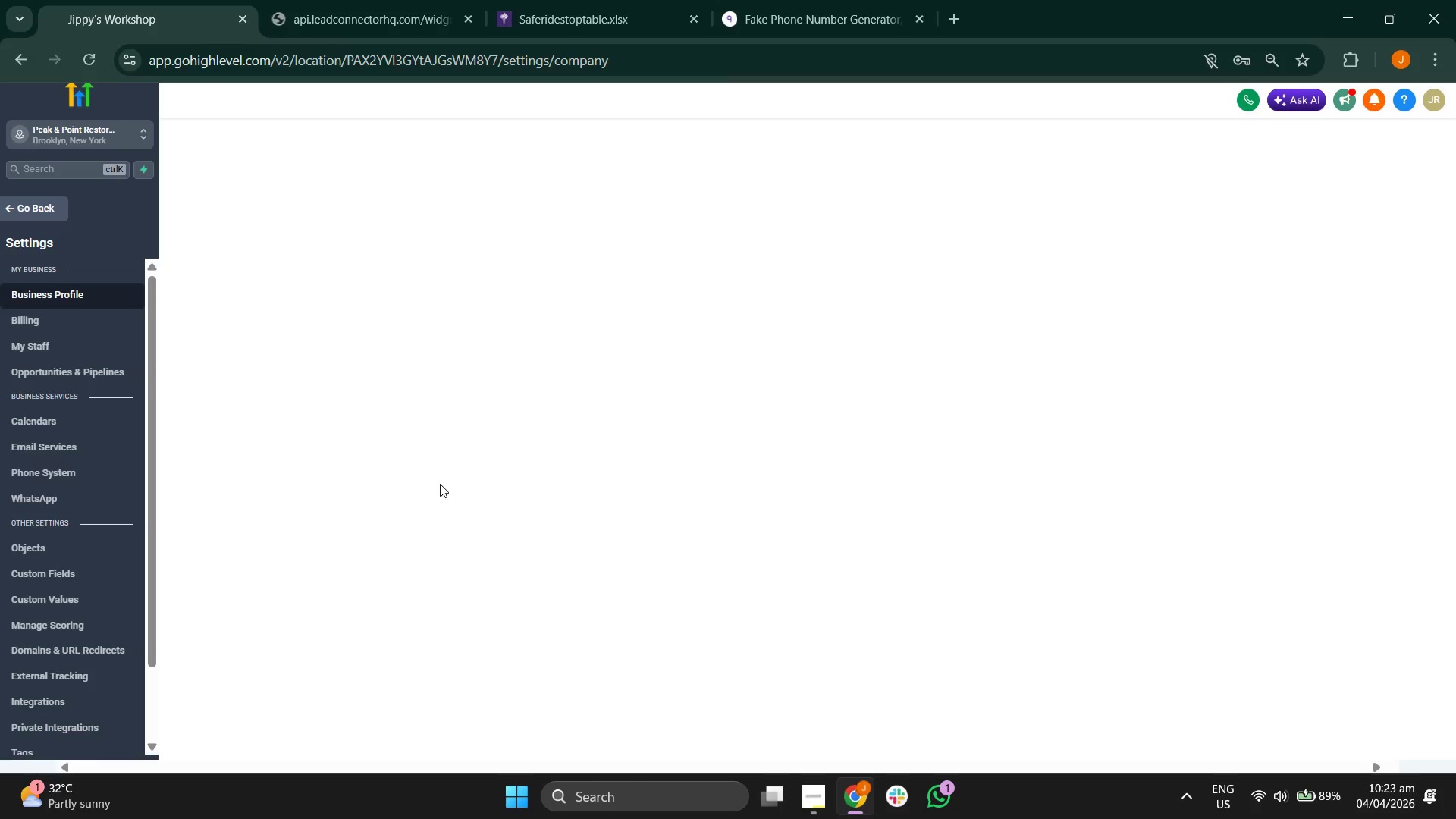 
scroll: coordinate [691, 309], scroll_direction: down, amount: 5.0
 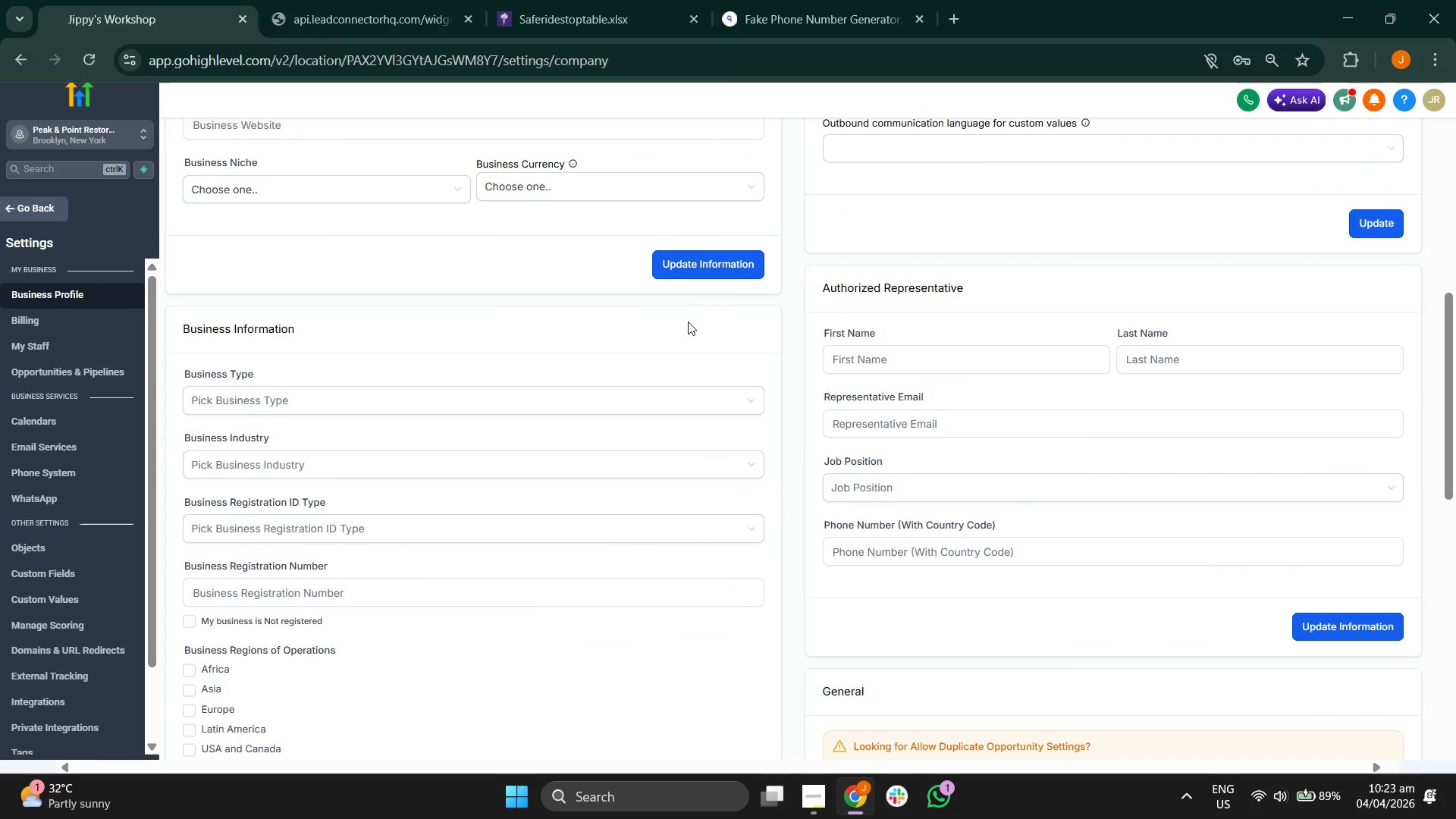 
scroll: coordinate [682, 334], scroll_direction: up, amount: 1.0
 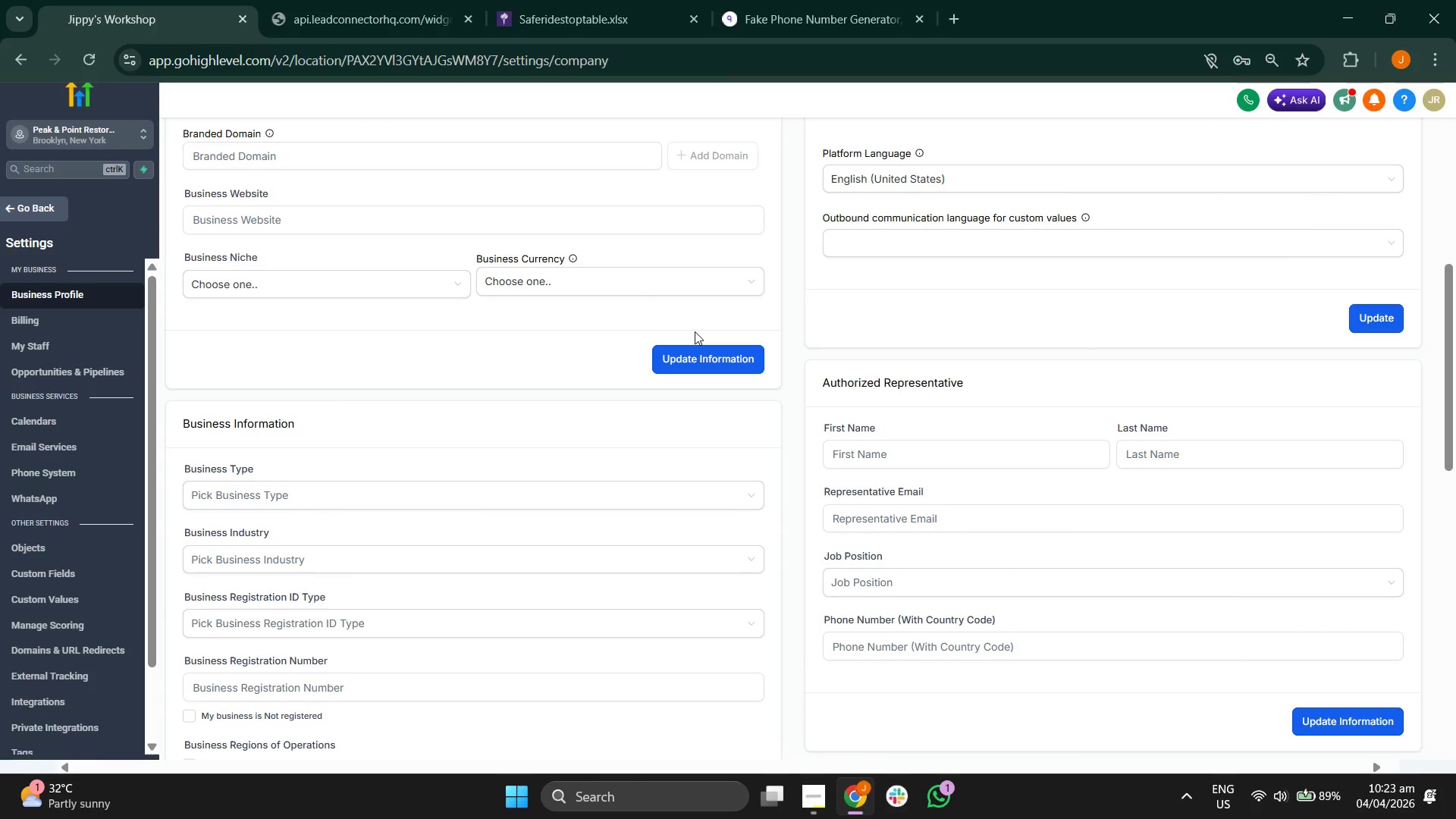 
scroll: coordinate [695, 331], scroll_direction: down, amount: 1.0
 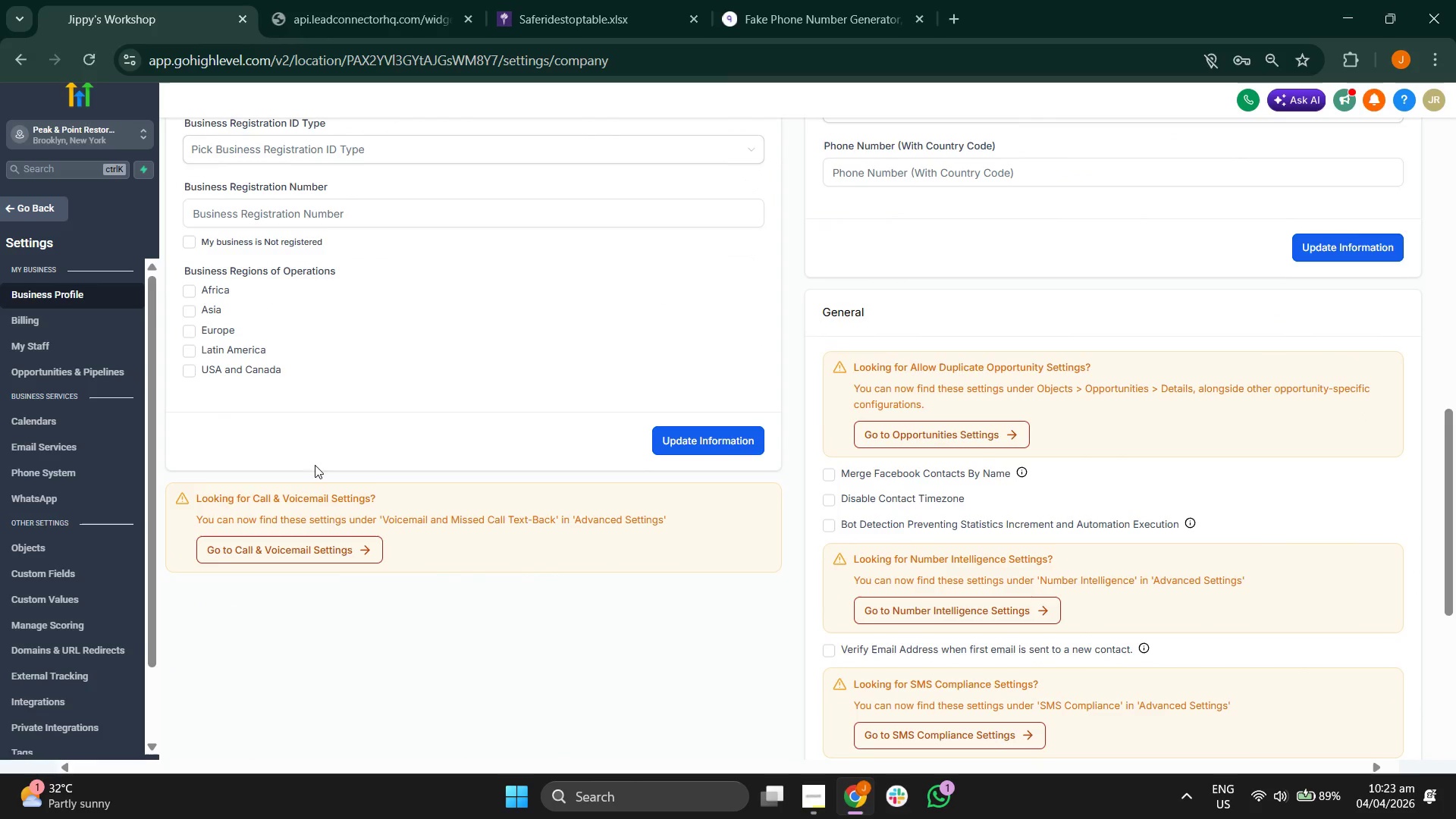 
scroll: coordinate [741, 464], scroll_direction: up, amount: 15.0
 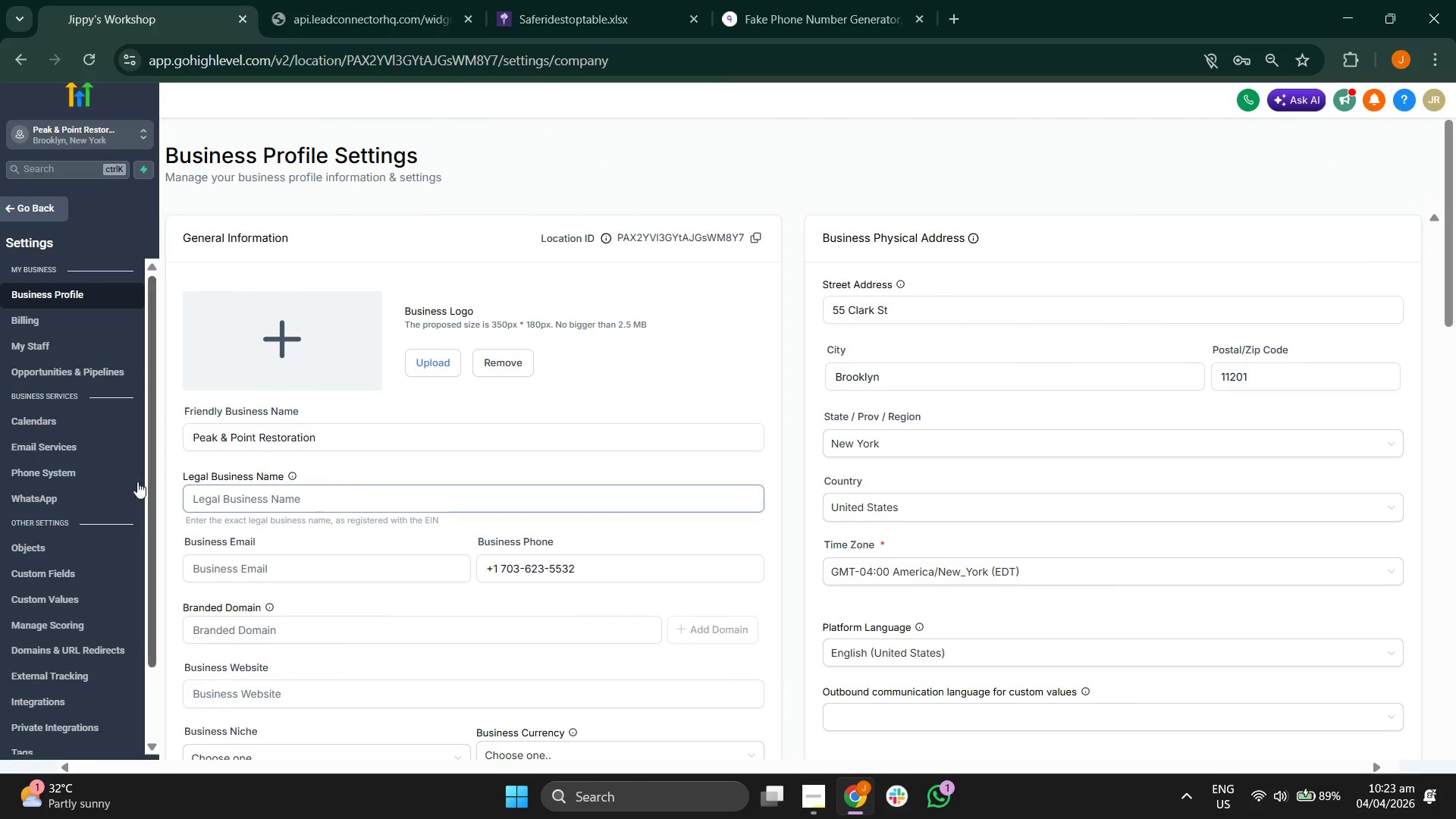 
scroll: coordinate [117, 460], scroll_direction: down, amount: 4.0
 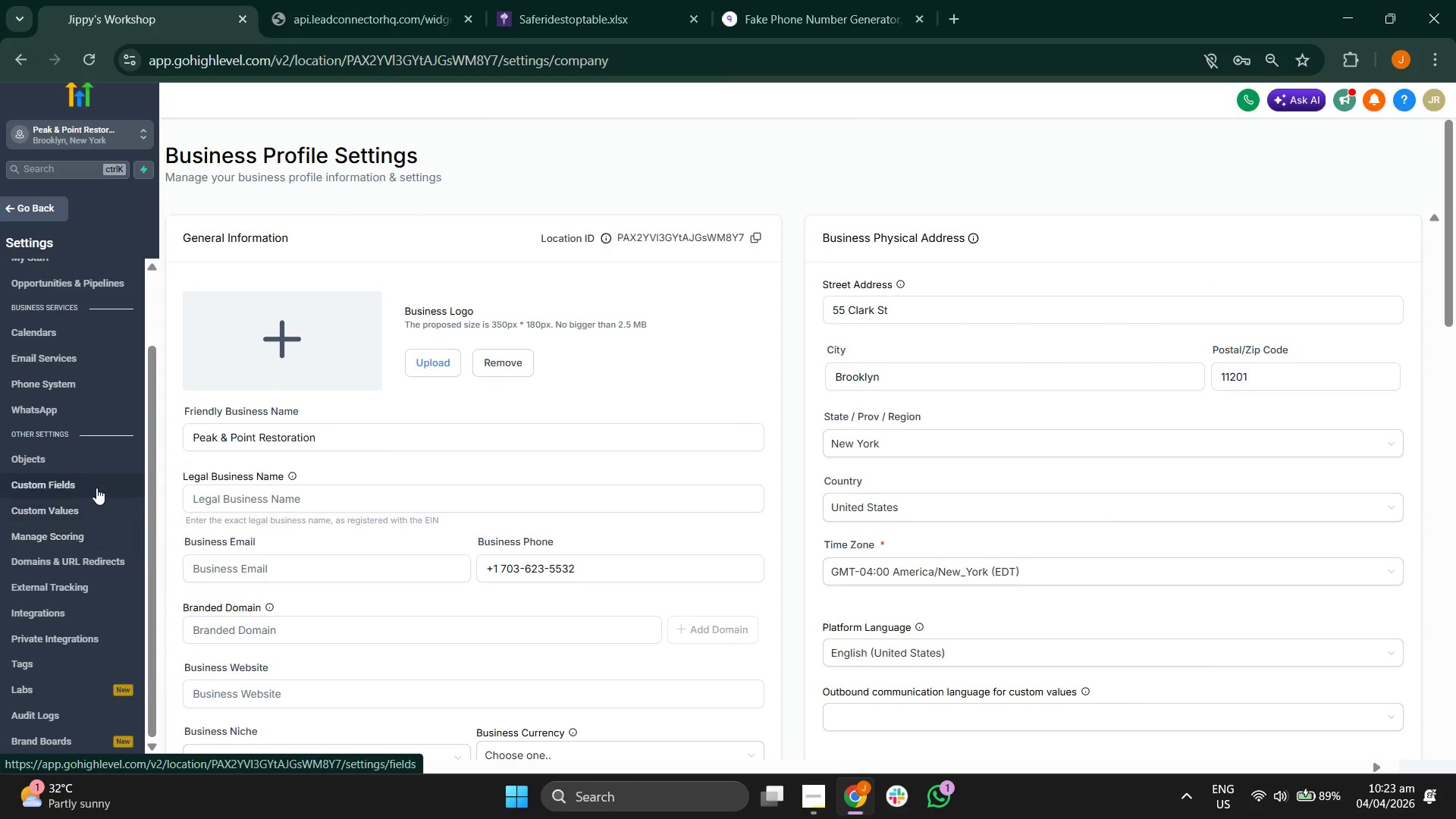 
left_click([99, 485])
 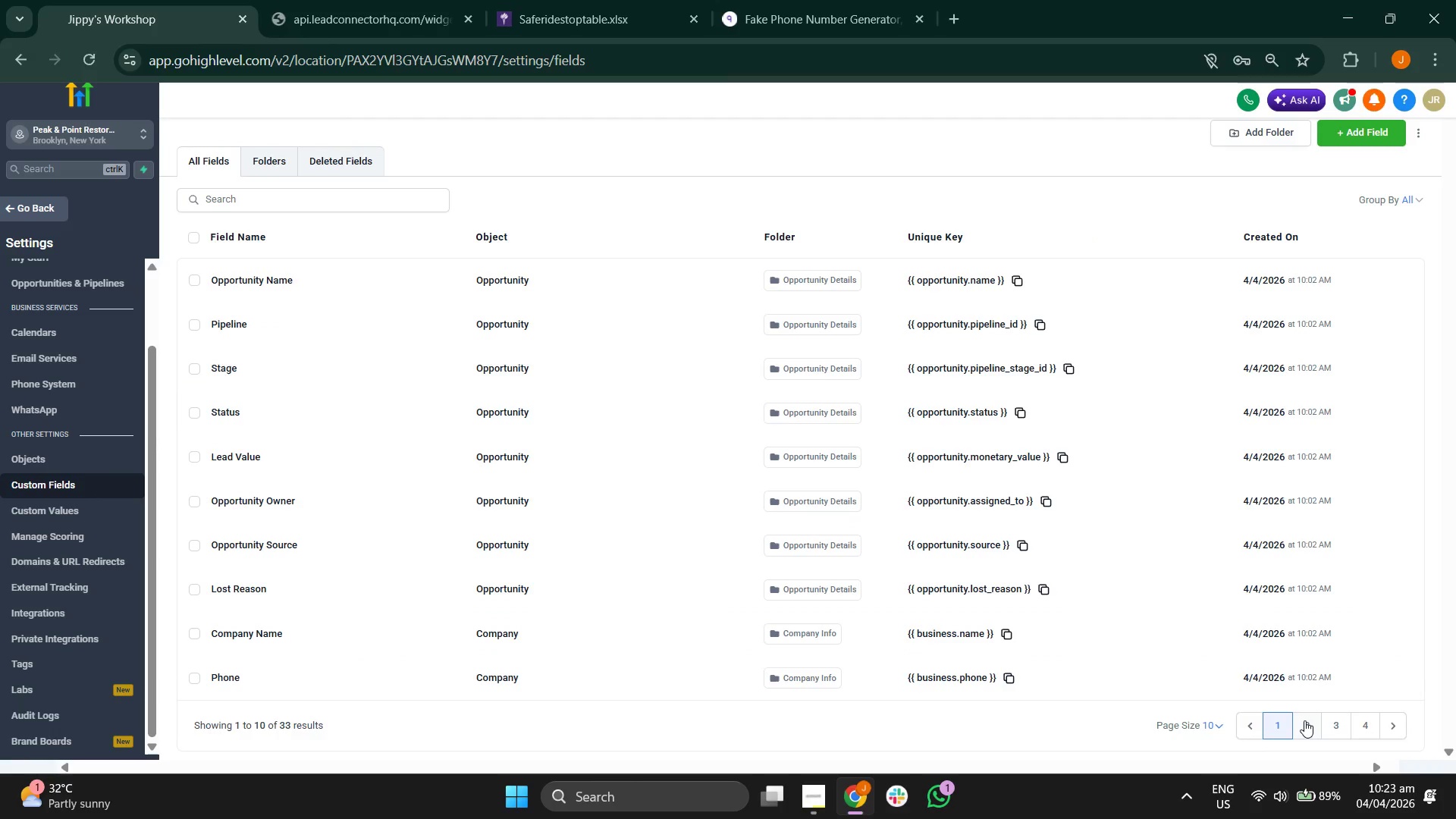 
wait(7.33)
 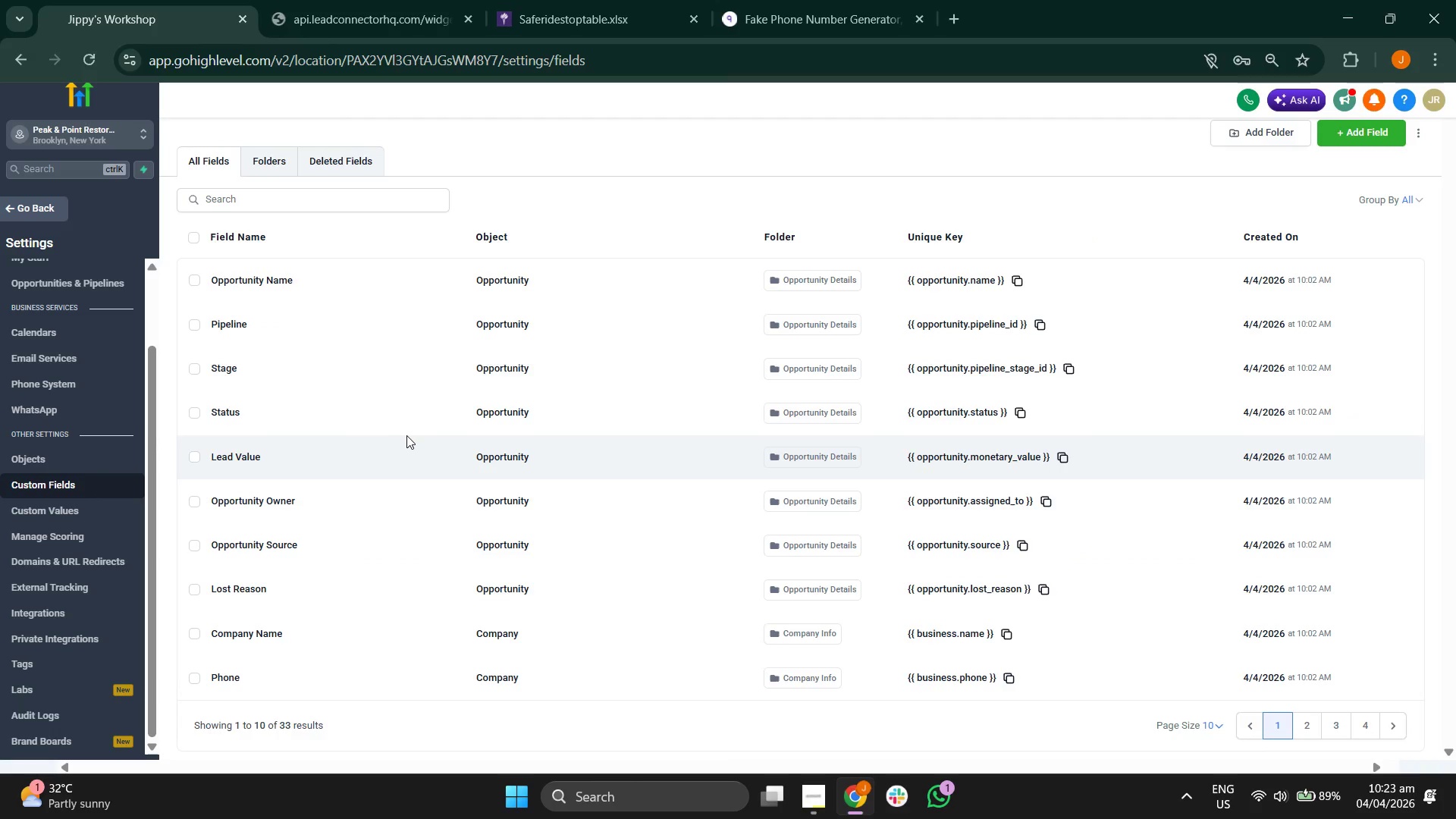 
left_click([1304, 720])
 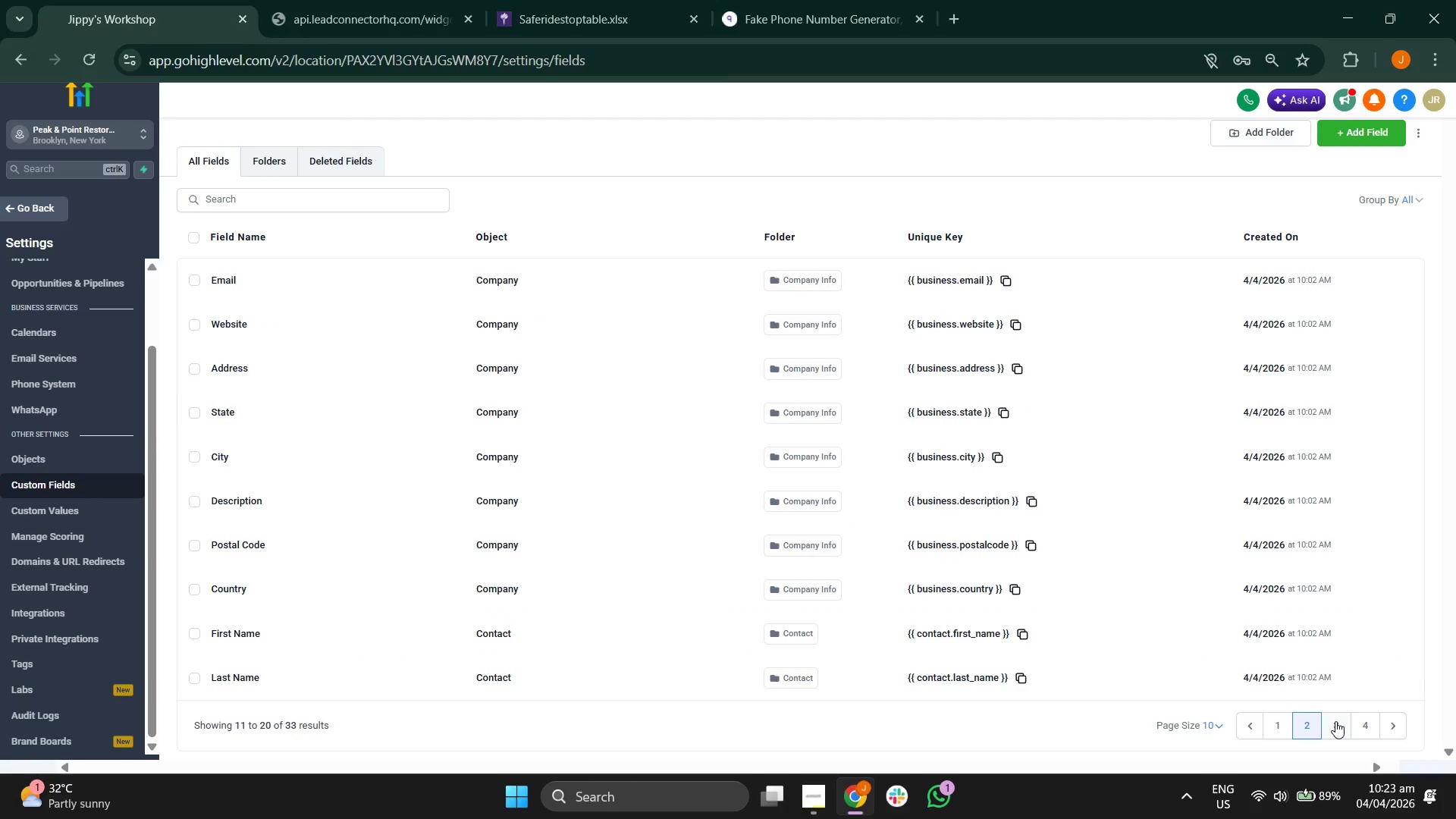 
wait(6.2)
 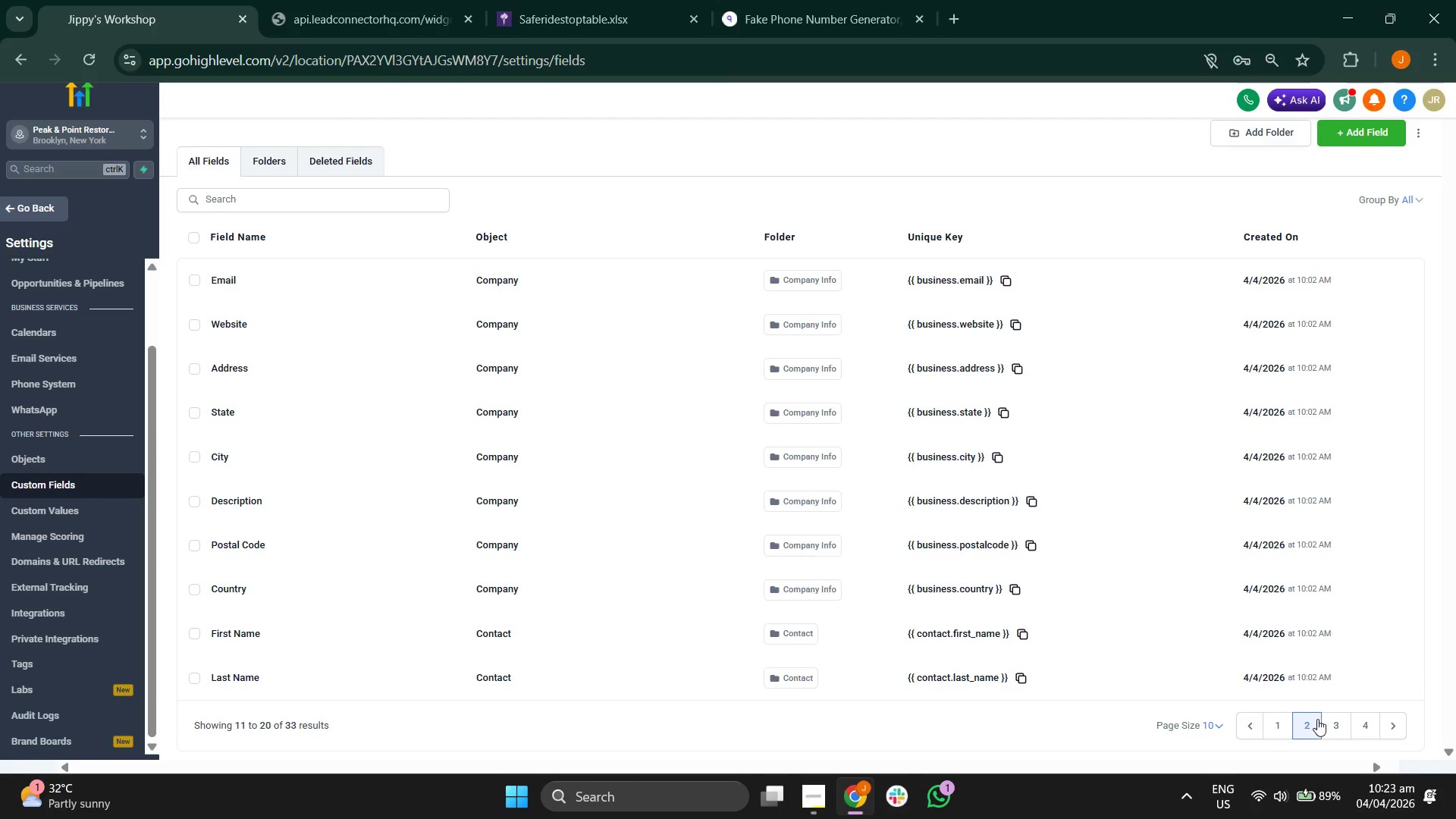 
left_click([1335, 721])
 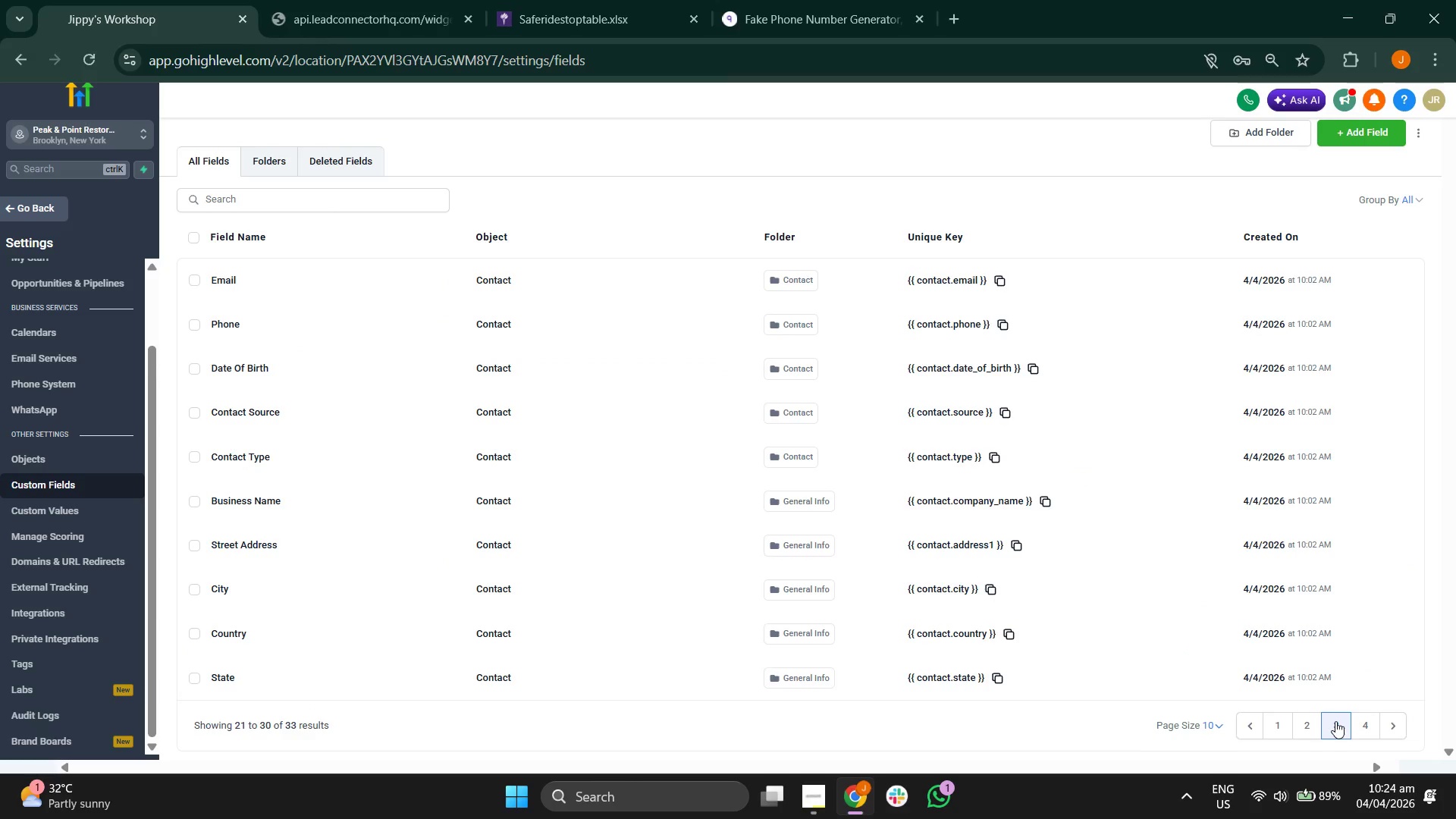 
scroll: coordinate [1038, 620], scroll_direction: down, amount: 2.0
 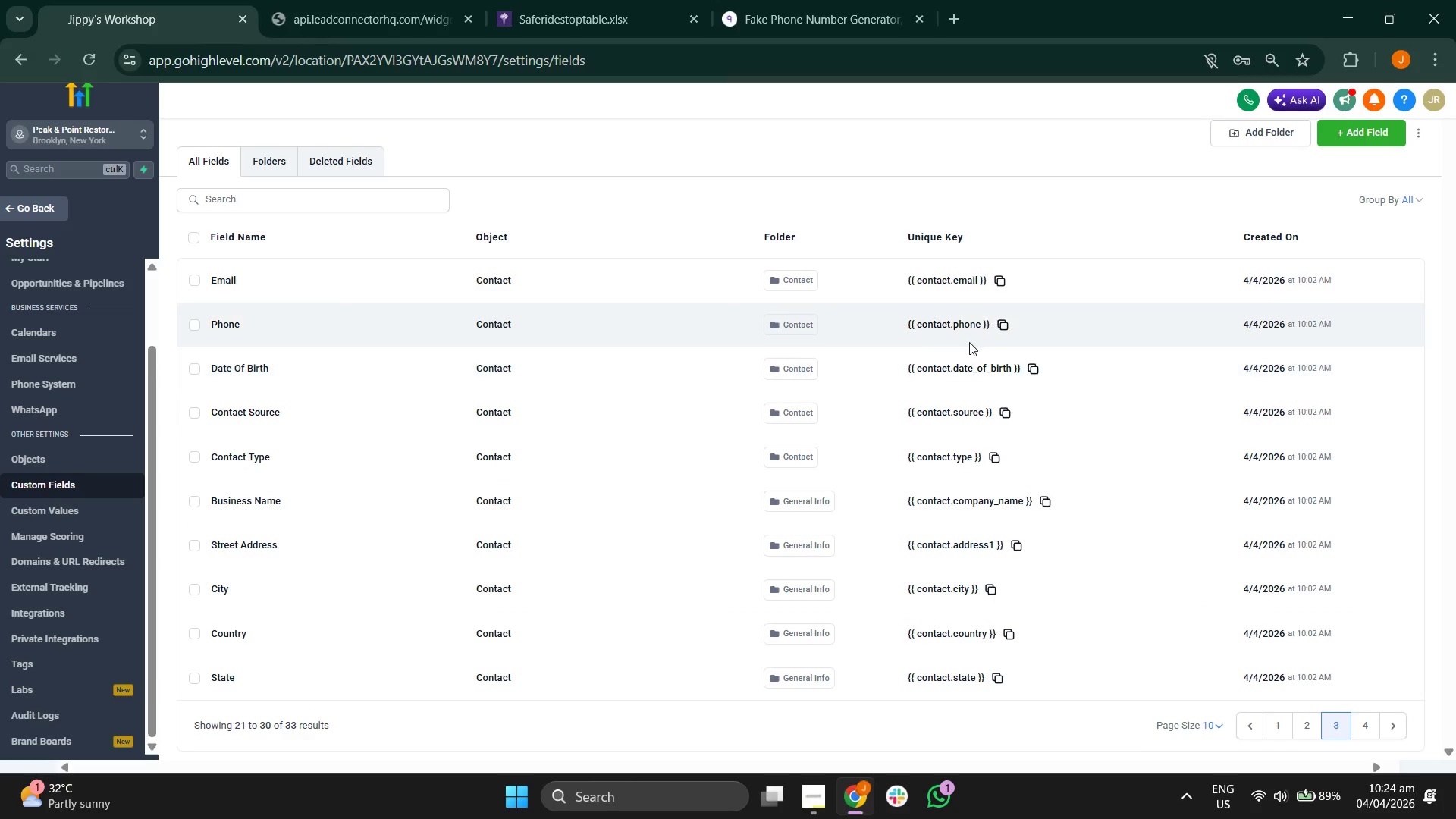 
wait(8.01)
 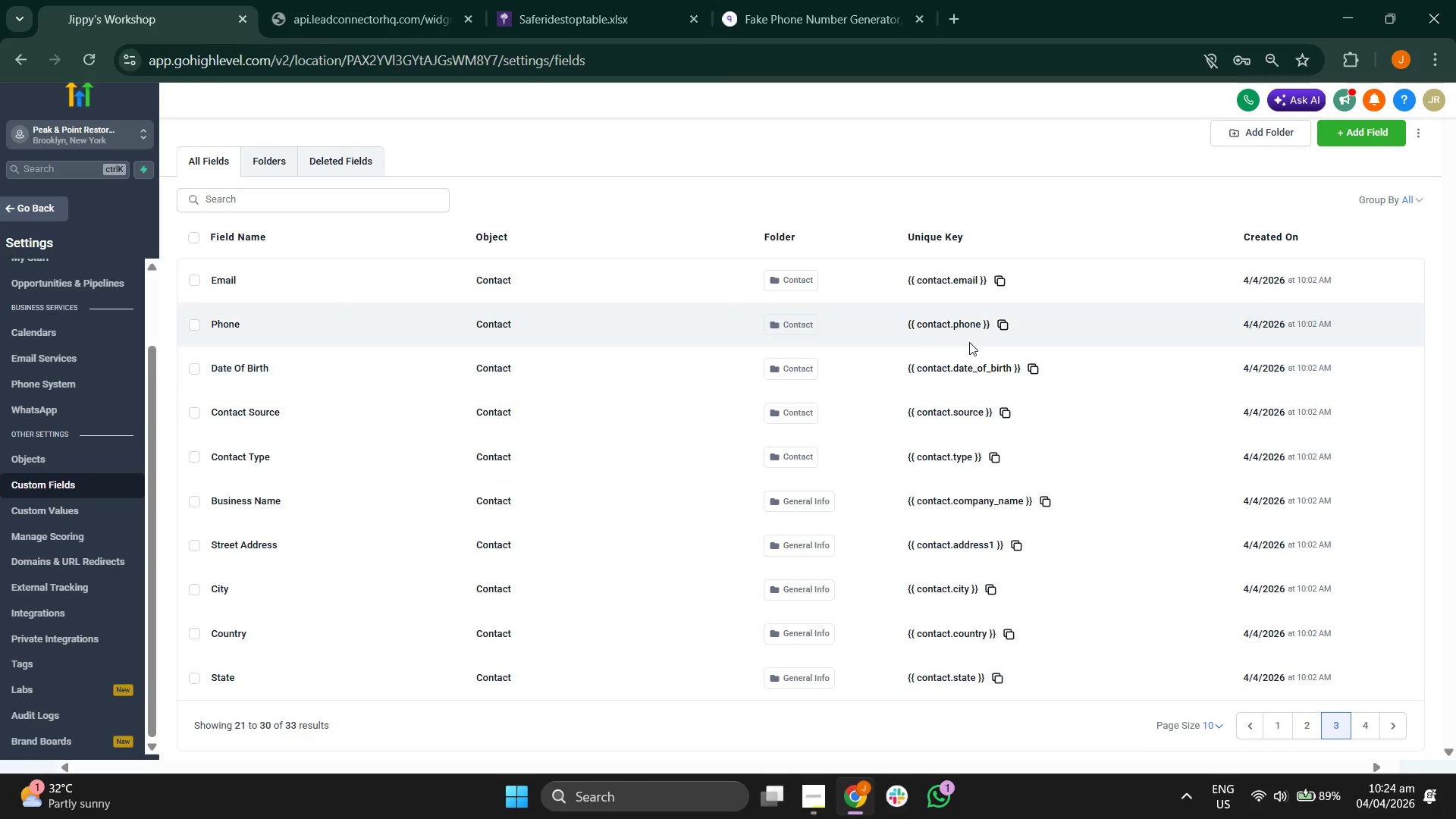 
scroll: coordinate [1016, 561], scroll_direction: down, amount: 2.0
 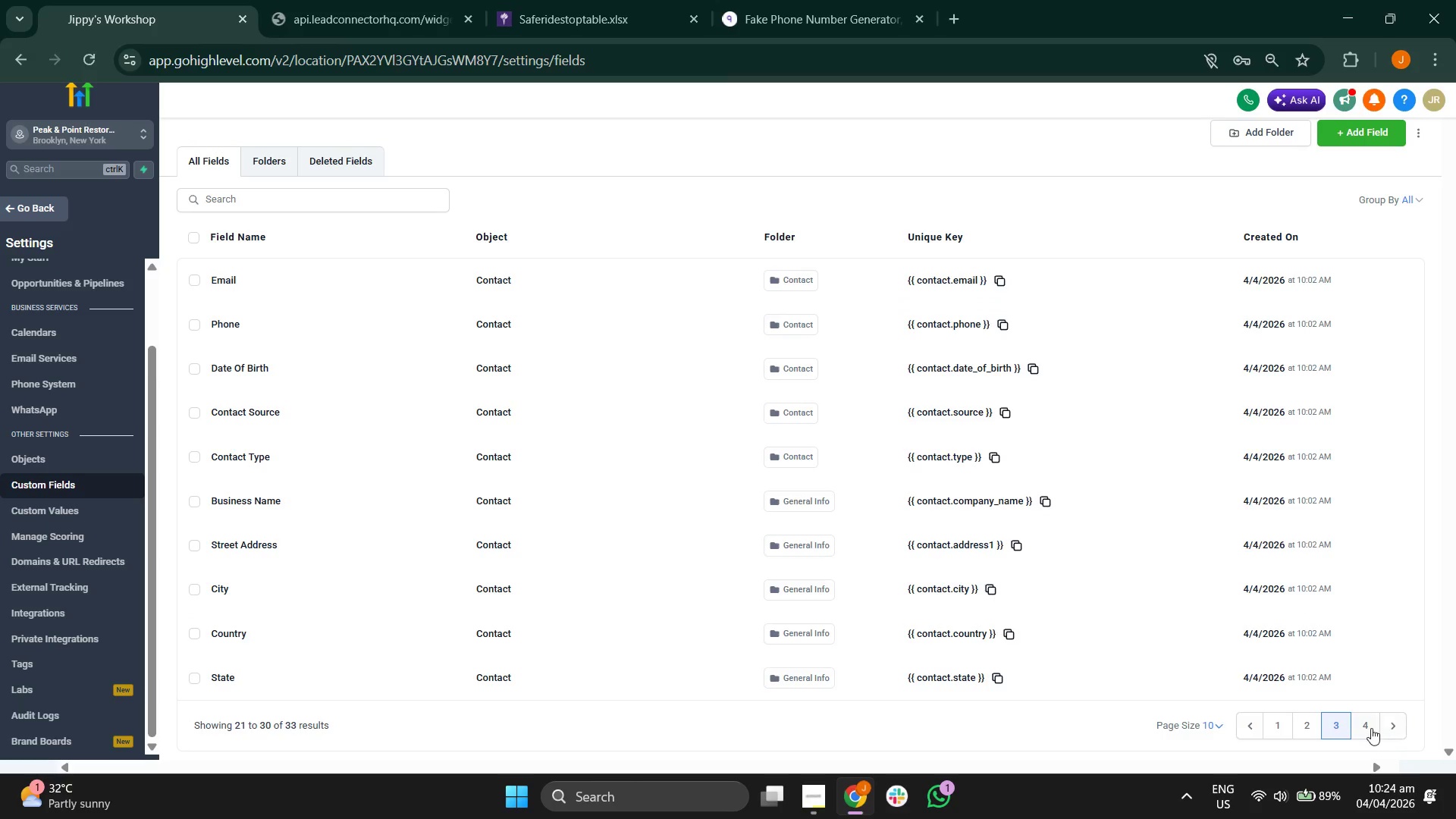 
left_click([1368, 726])
 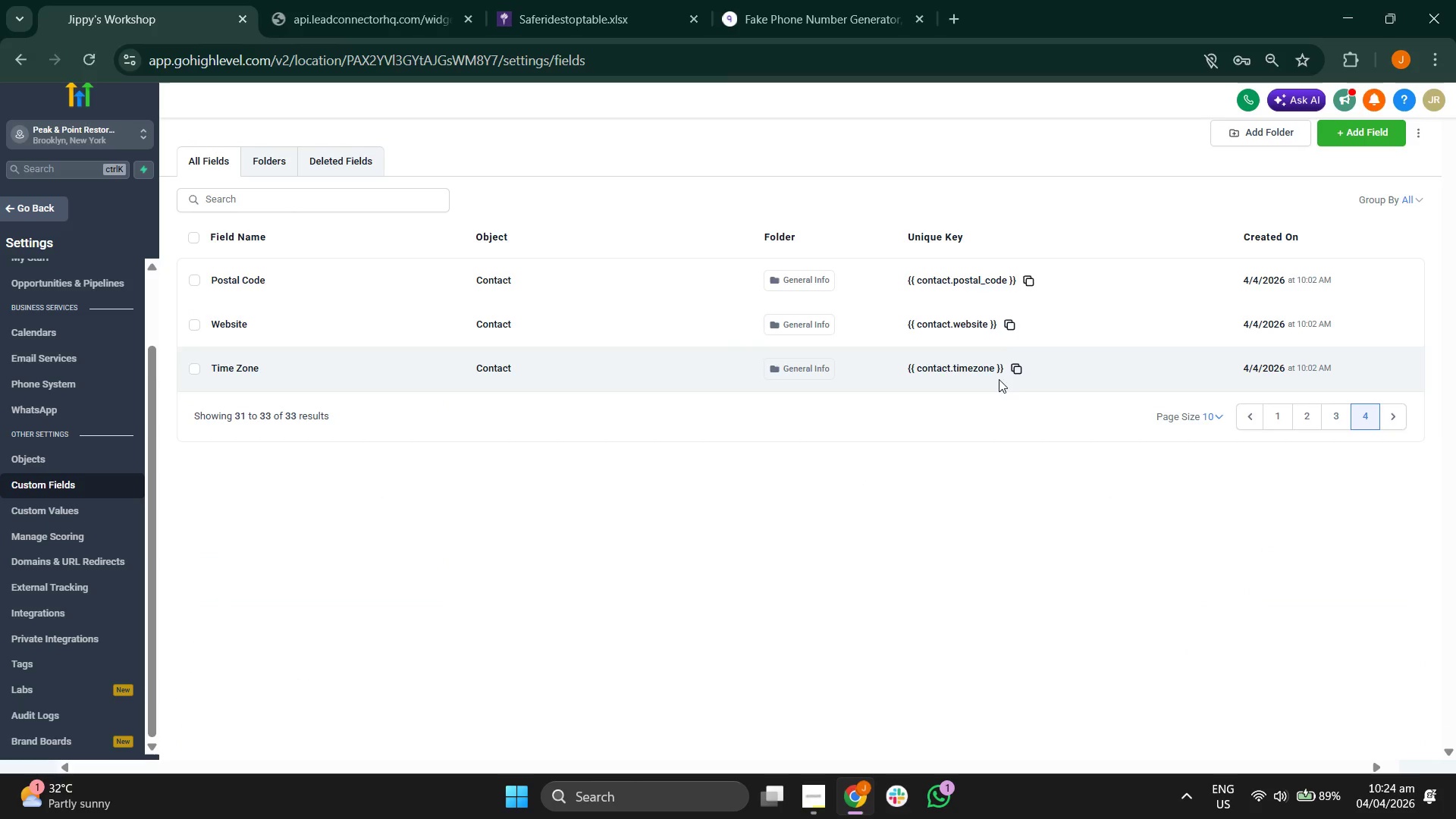 
mouse_move([1039, 279])
 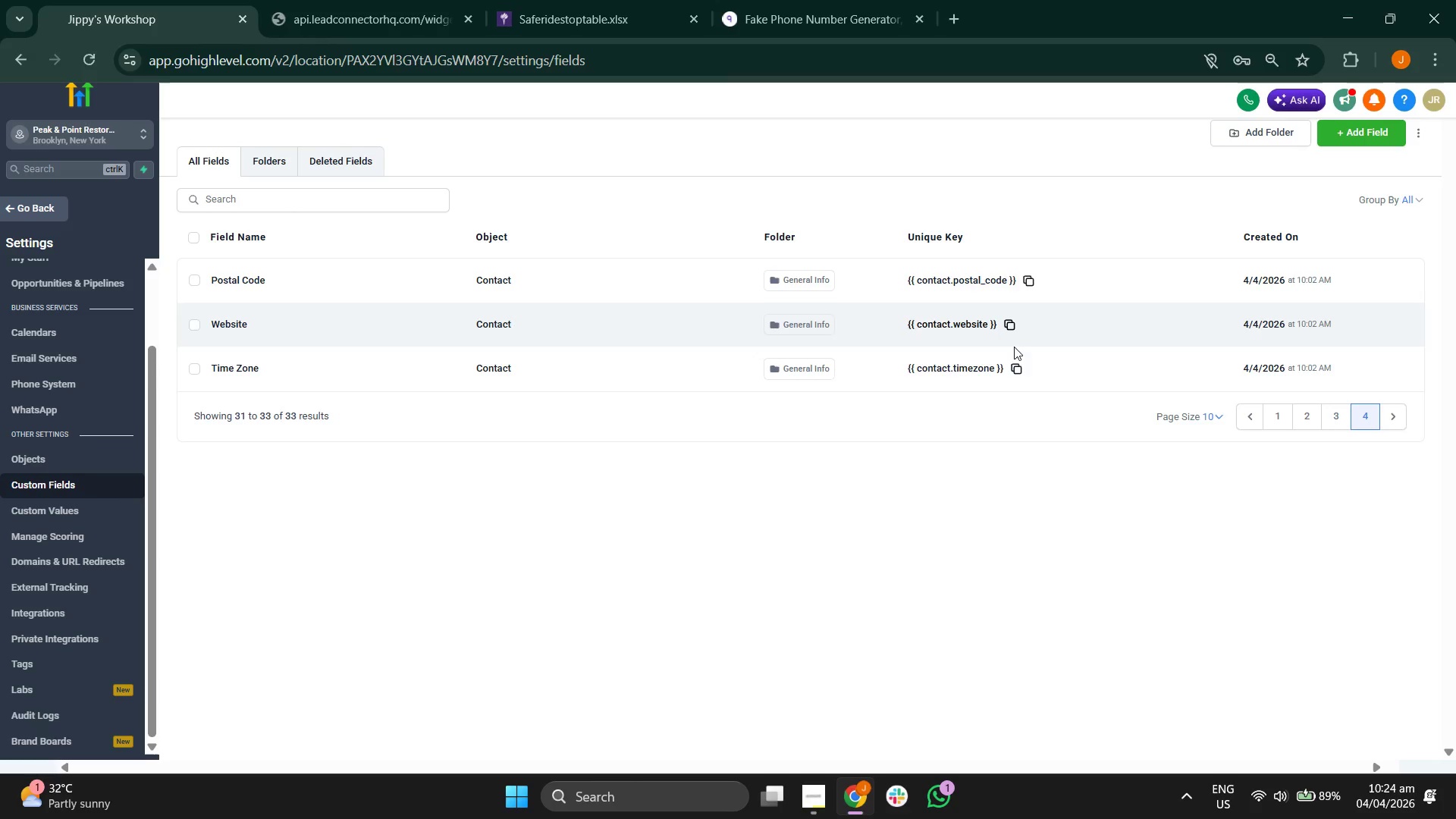 
left_click([1015, 372])
 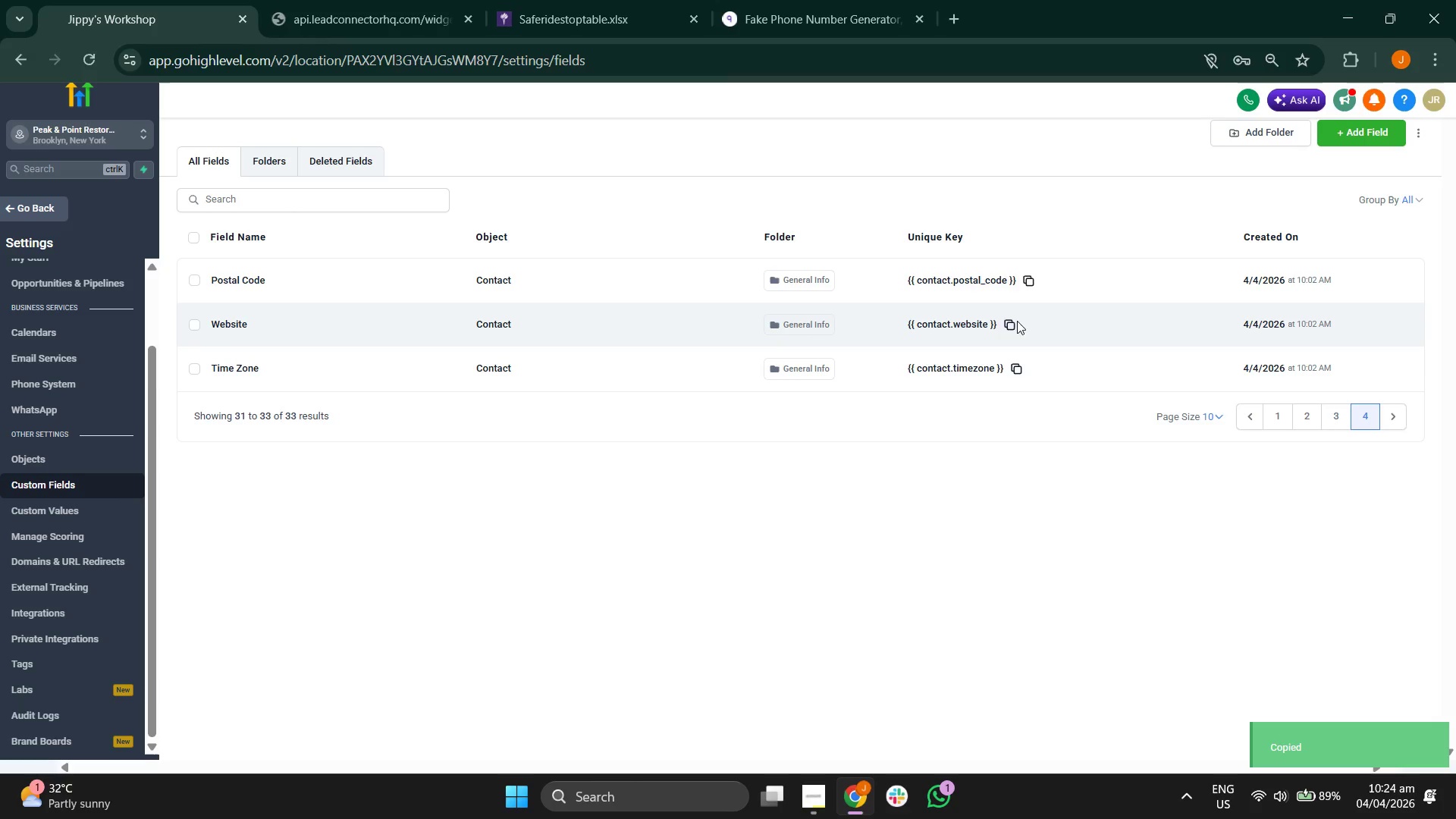 
left_click([1011, 323])
 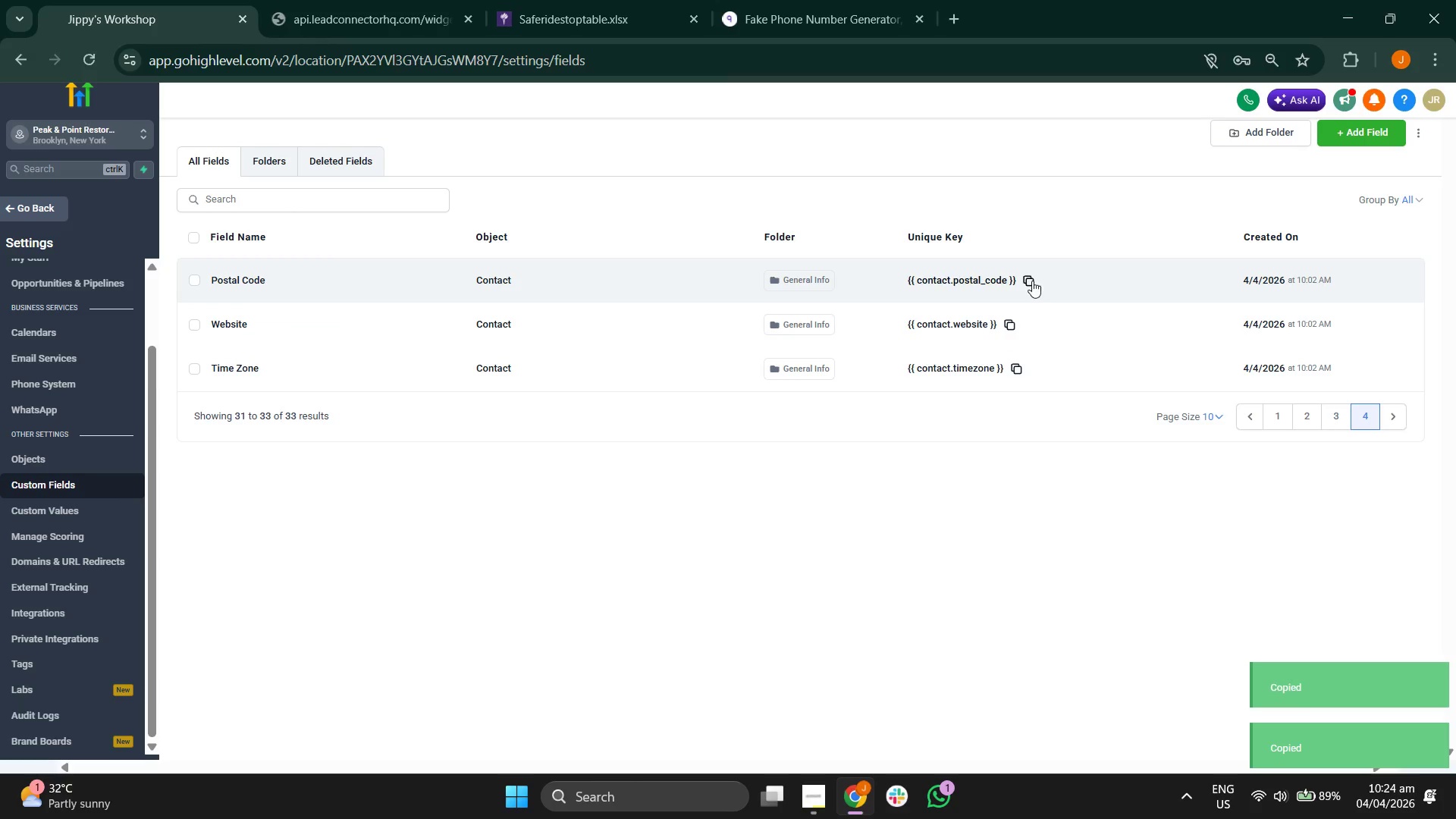 
left_click([1032, 281])
 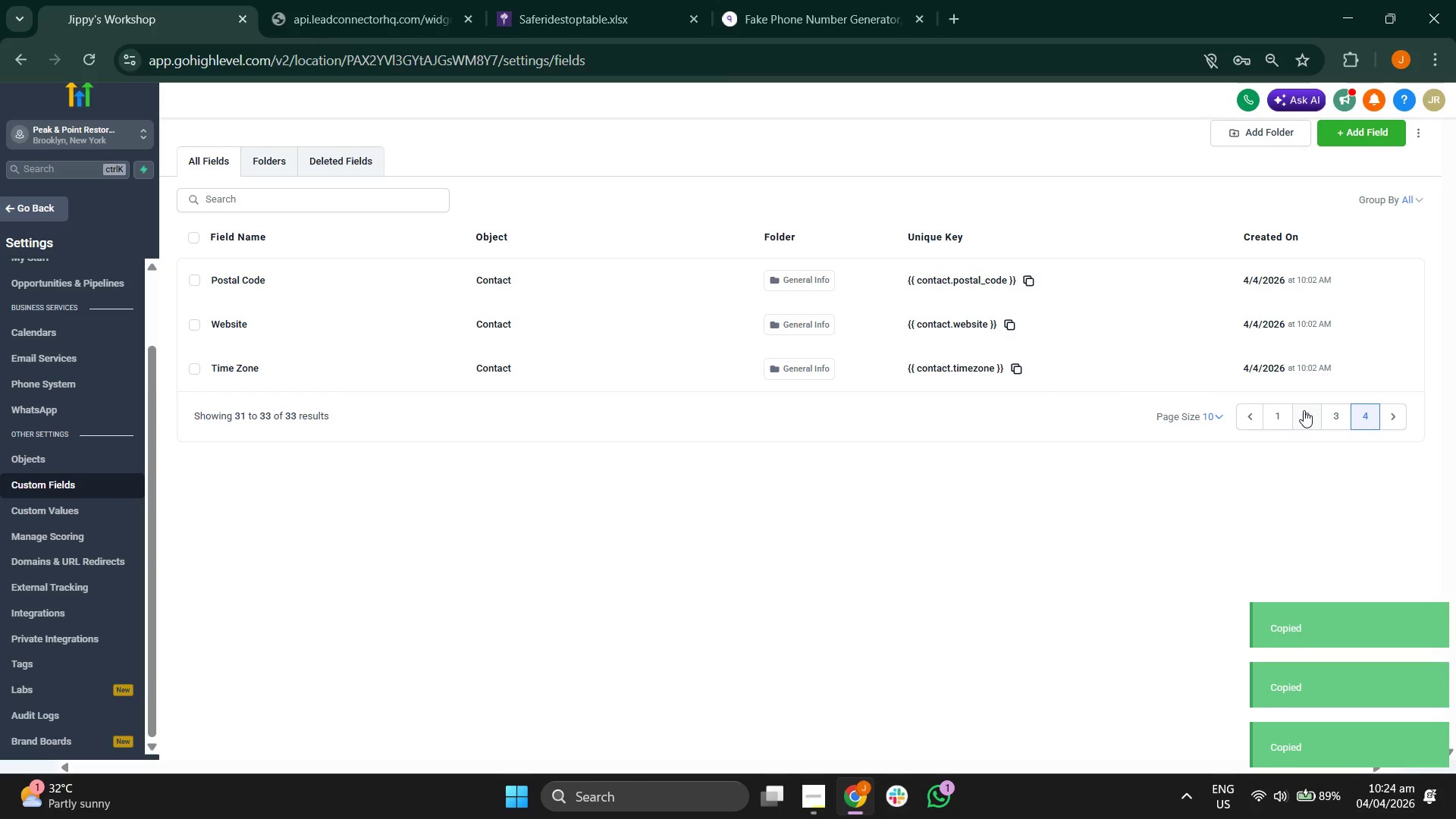 
left_click([1333, 418])
 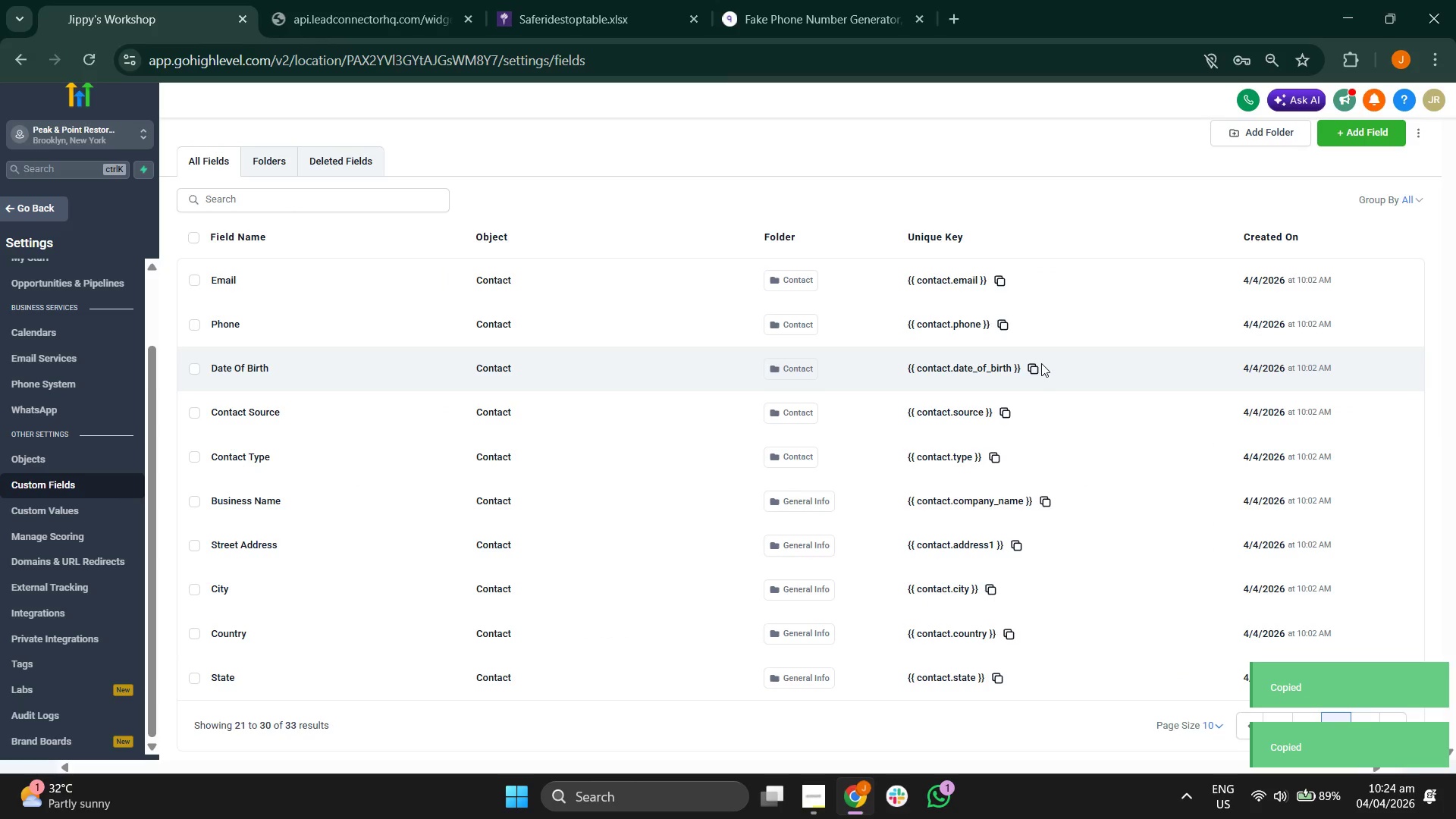 
scroll: coordinate [584, 275], scroll_direction: down, amount: 1.0
 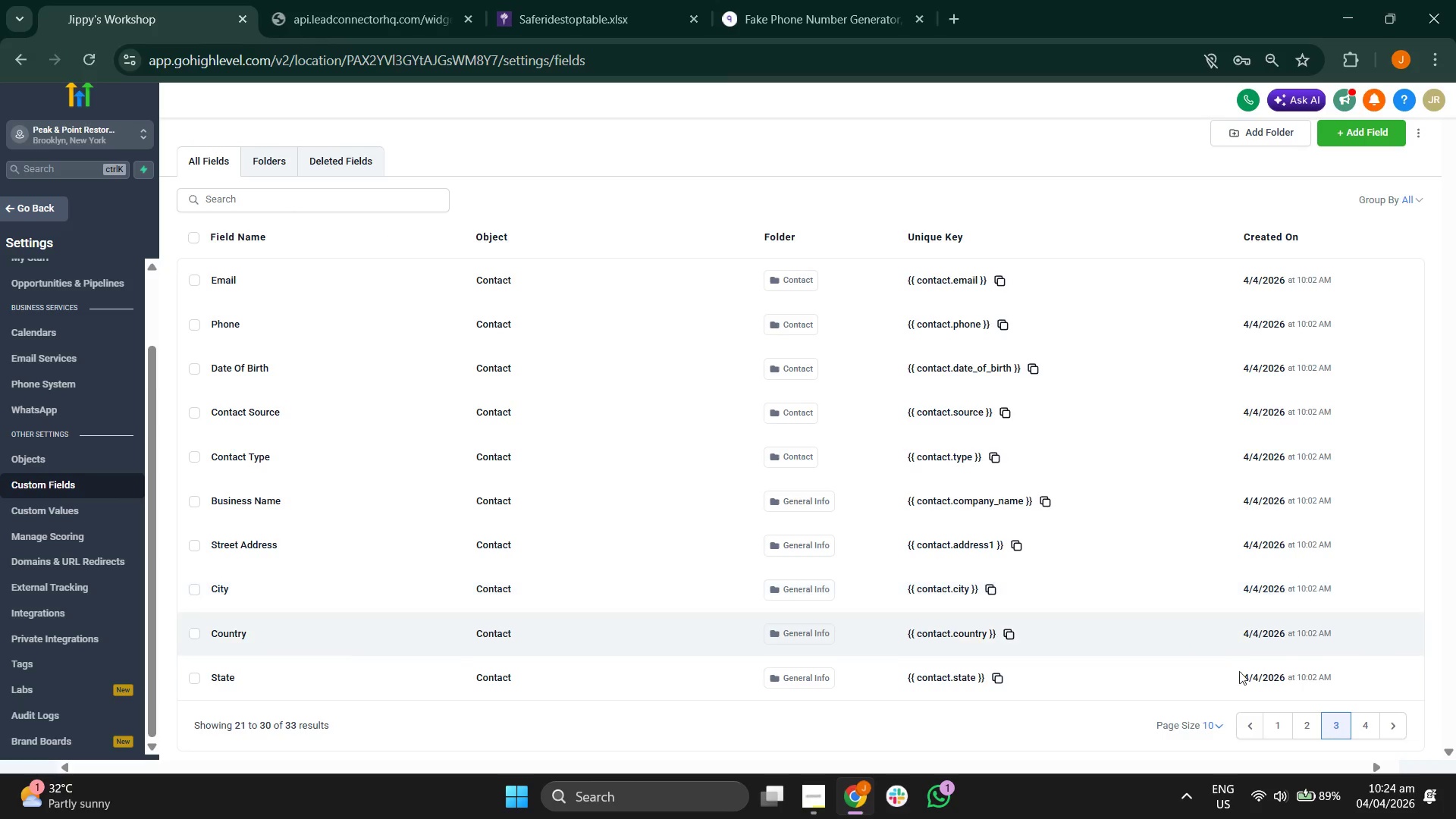 
left_click([1305, 723])
 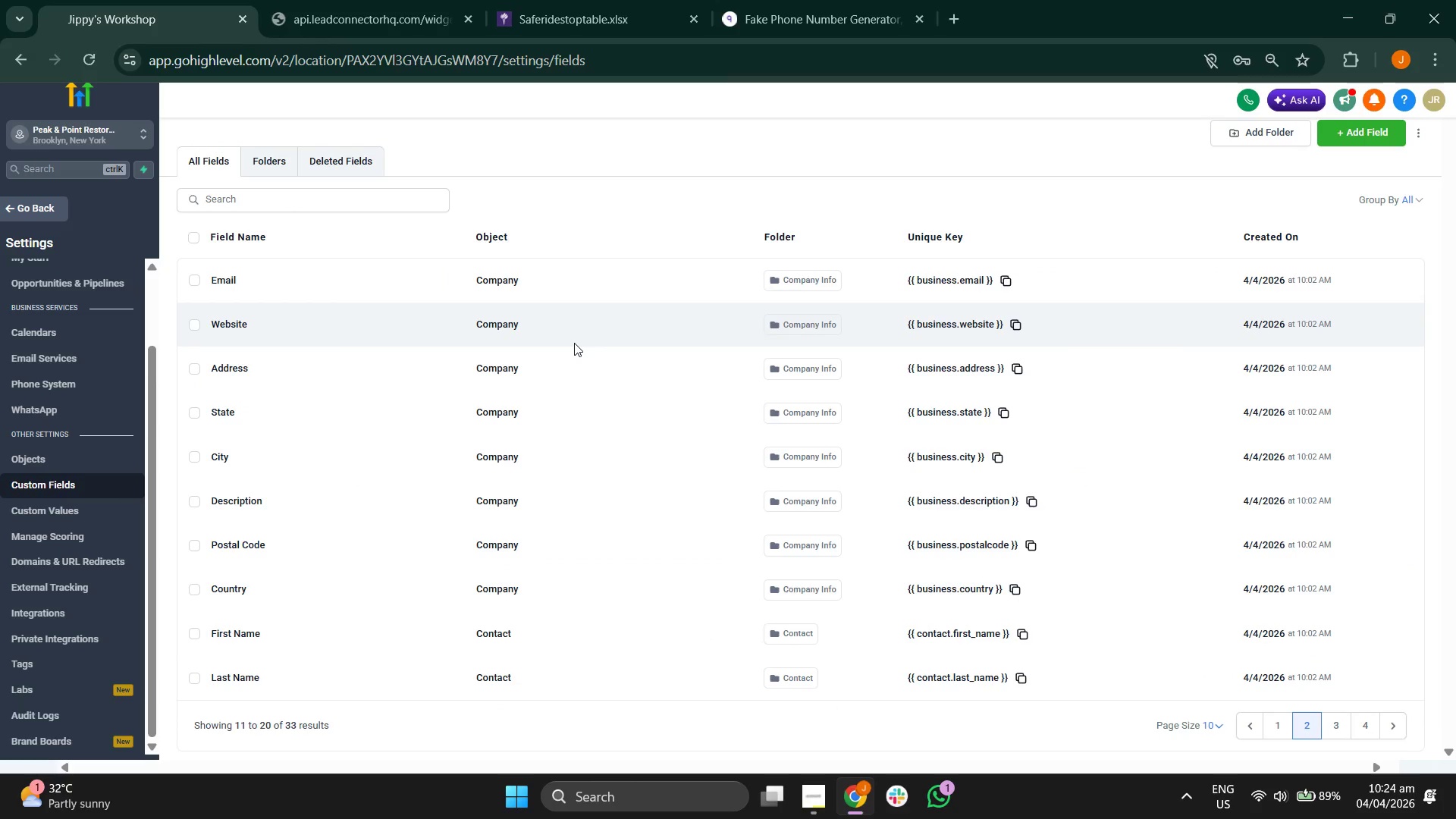 
scroll: coordinate [580, 339], scroll_direction: down, amount: 2.0
 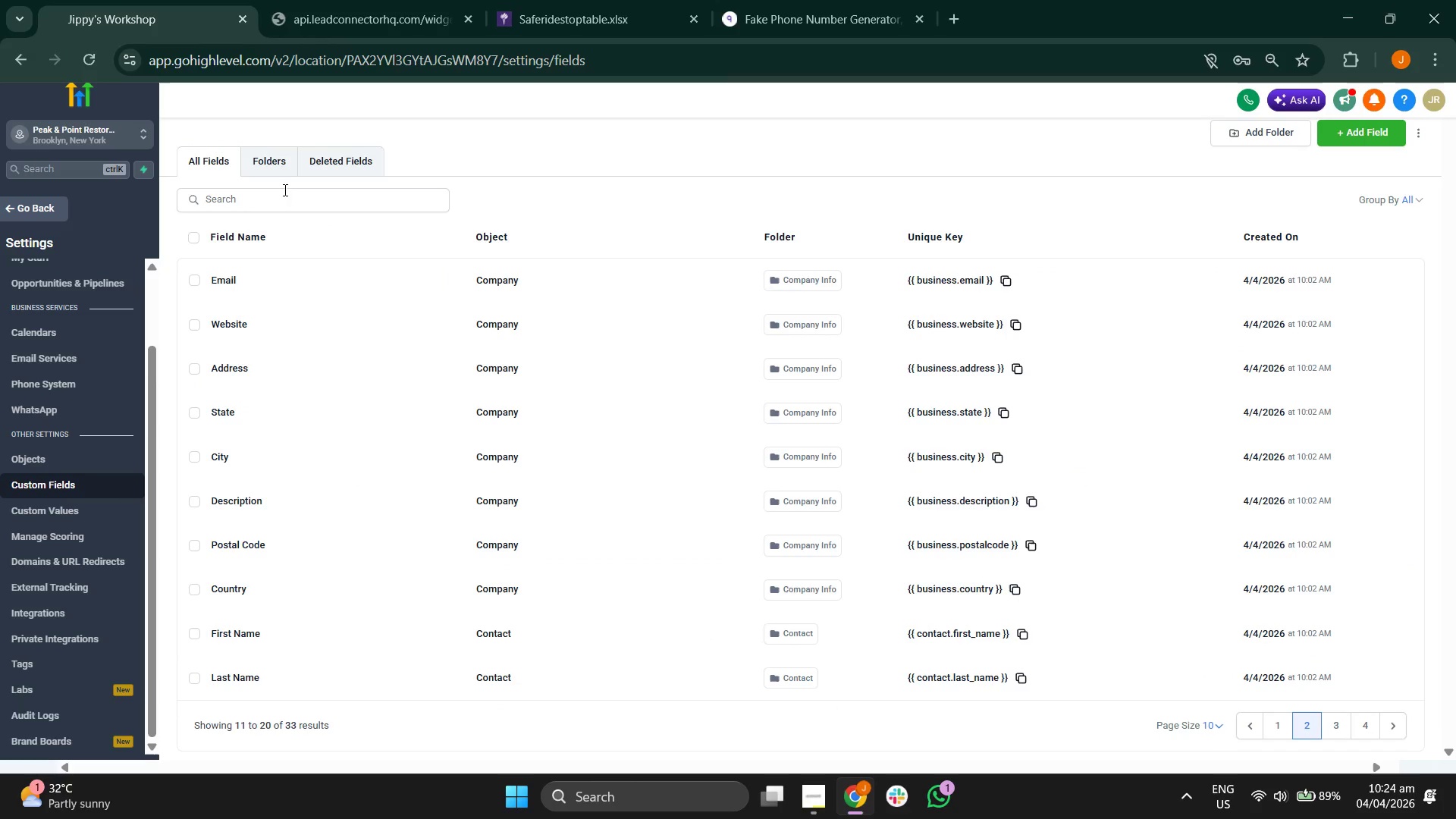 
left_click([270, 168])
 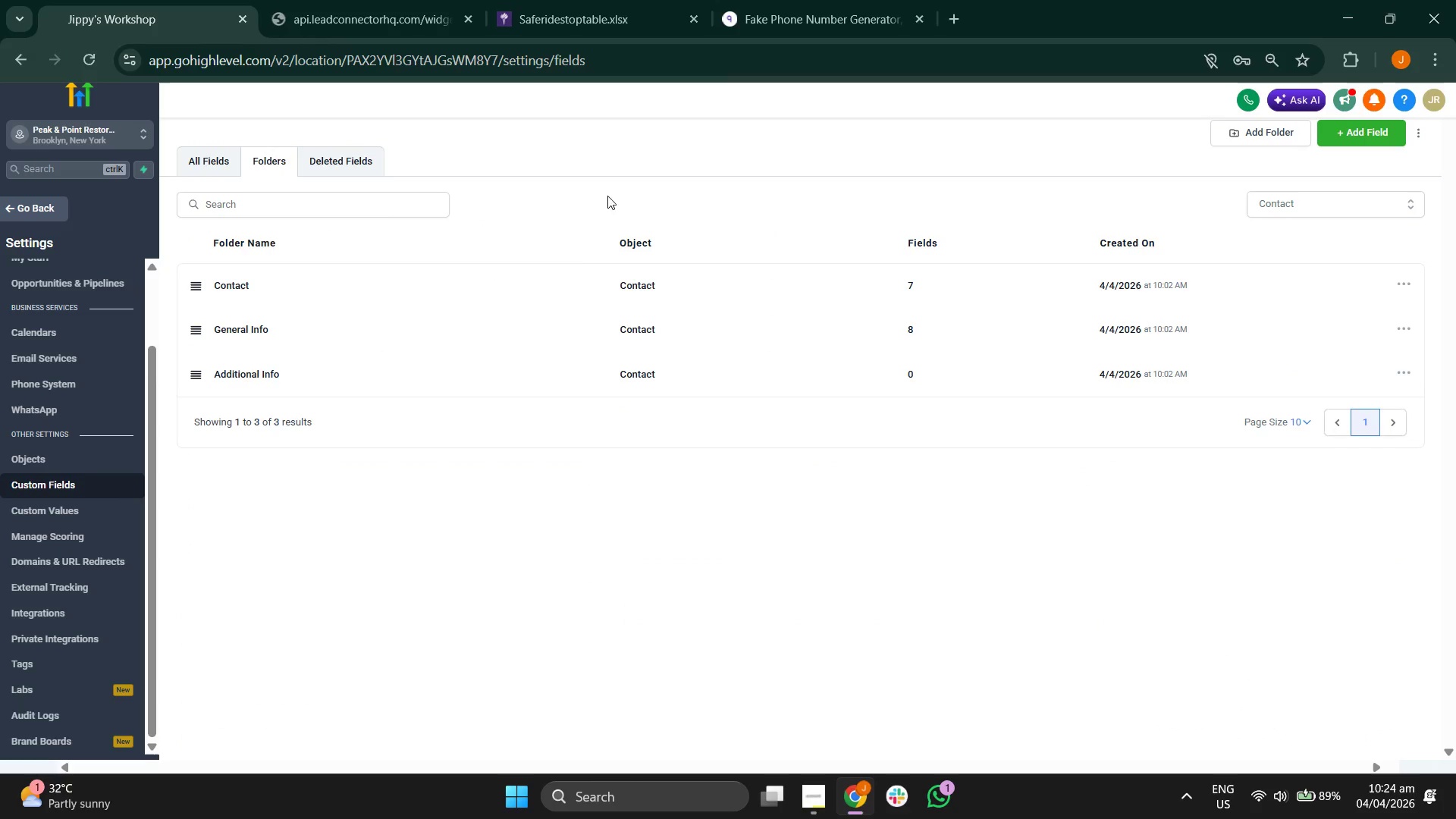 
left_click([519, 296])
 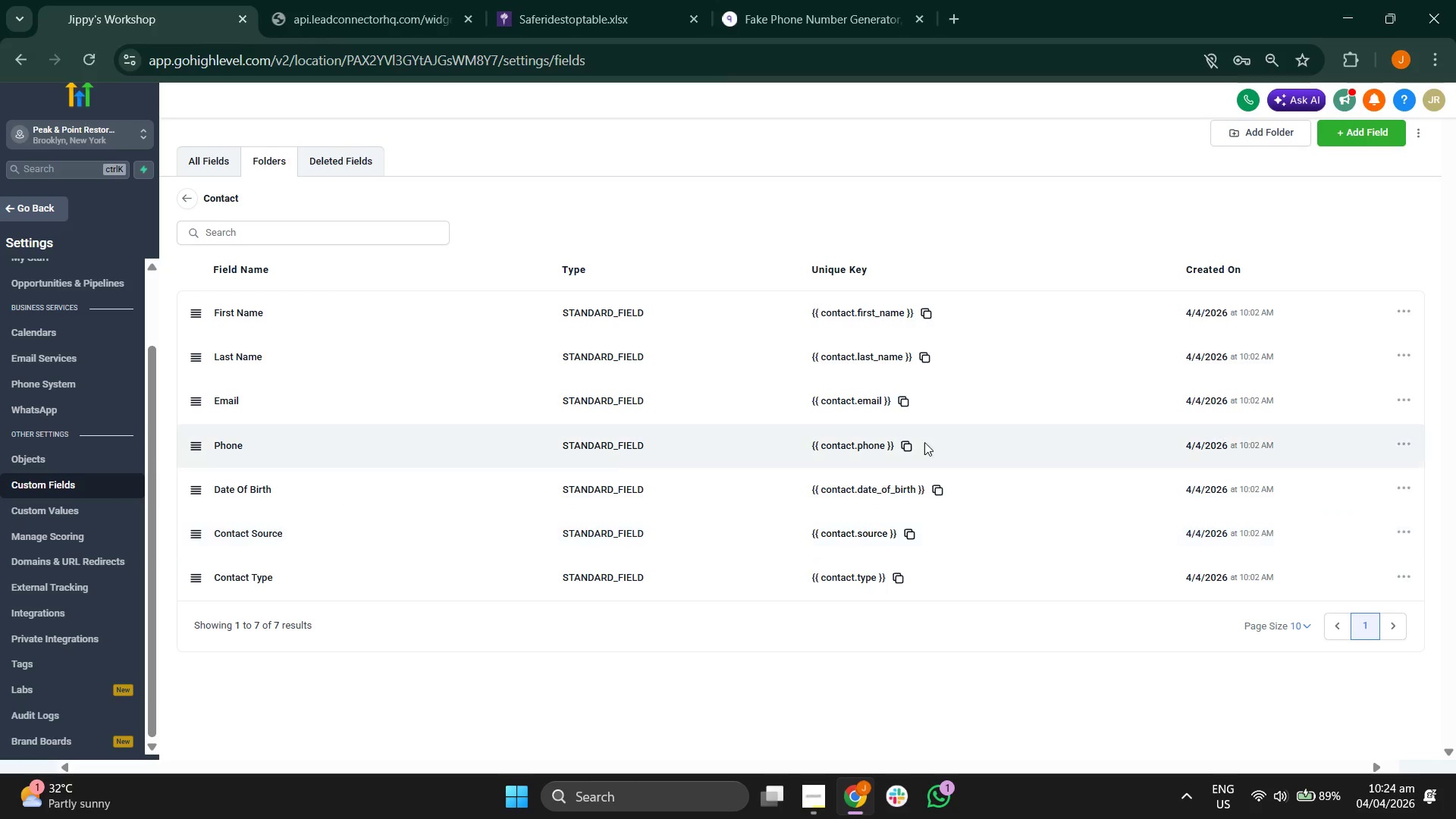 
wait(7.17)
 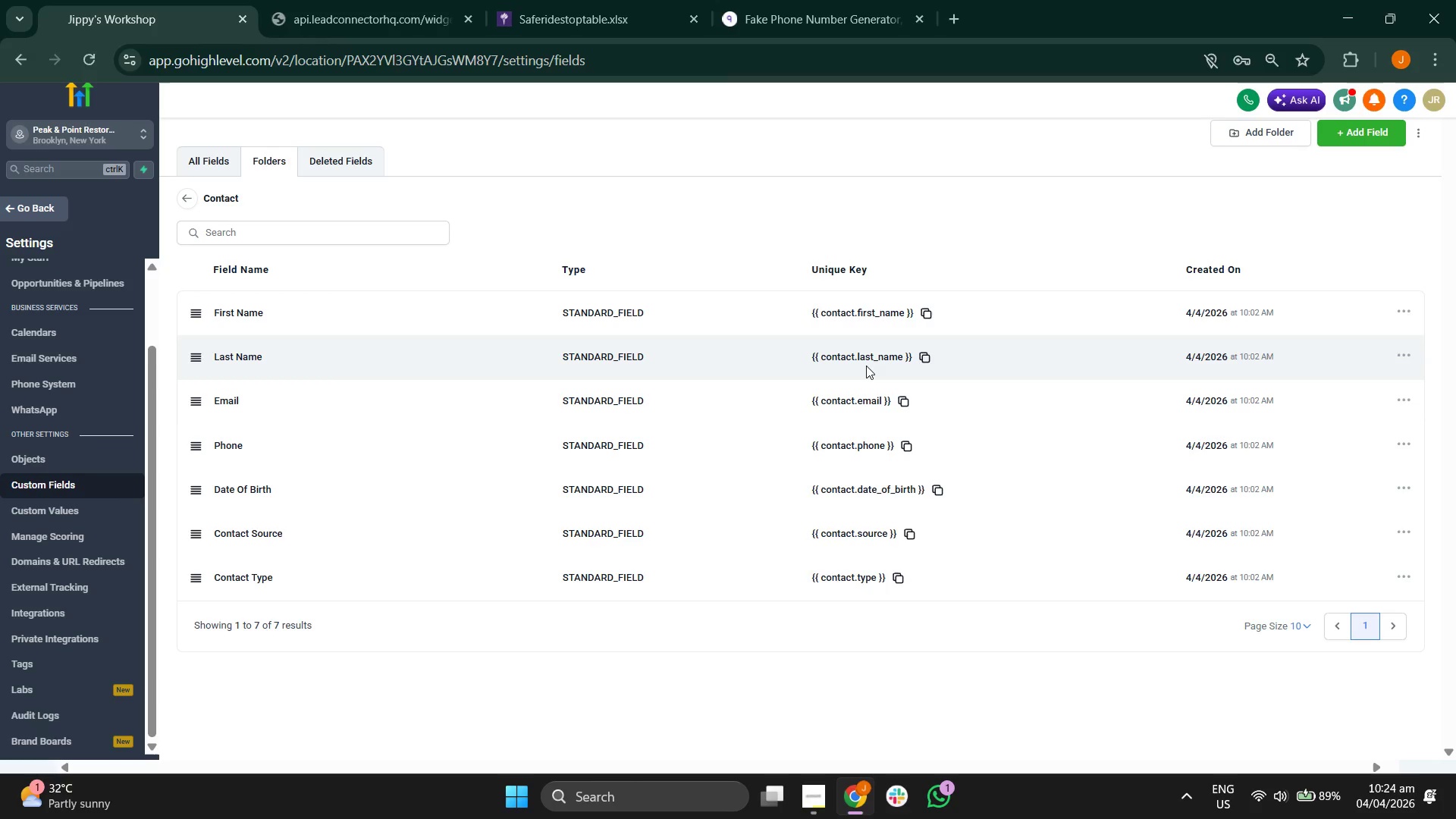 
left_click([1359, 143])
 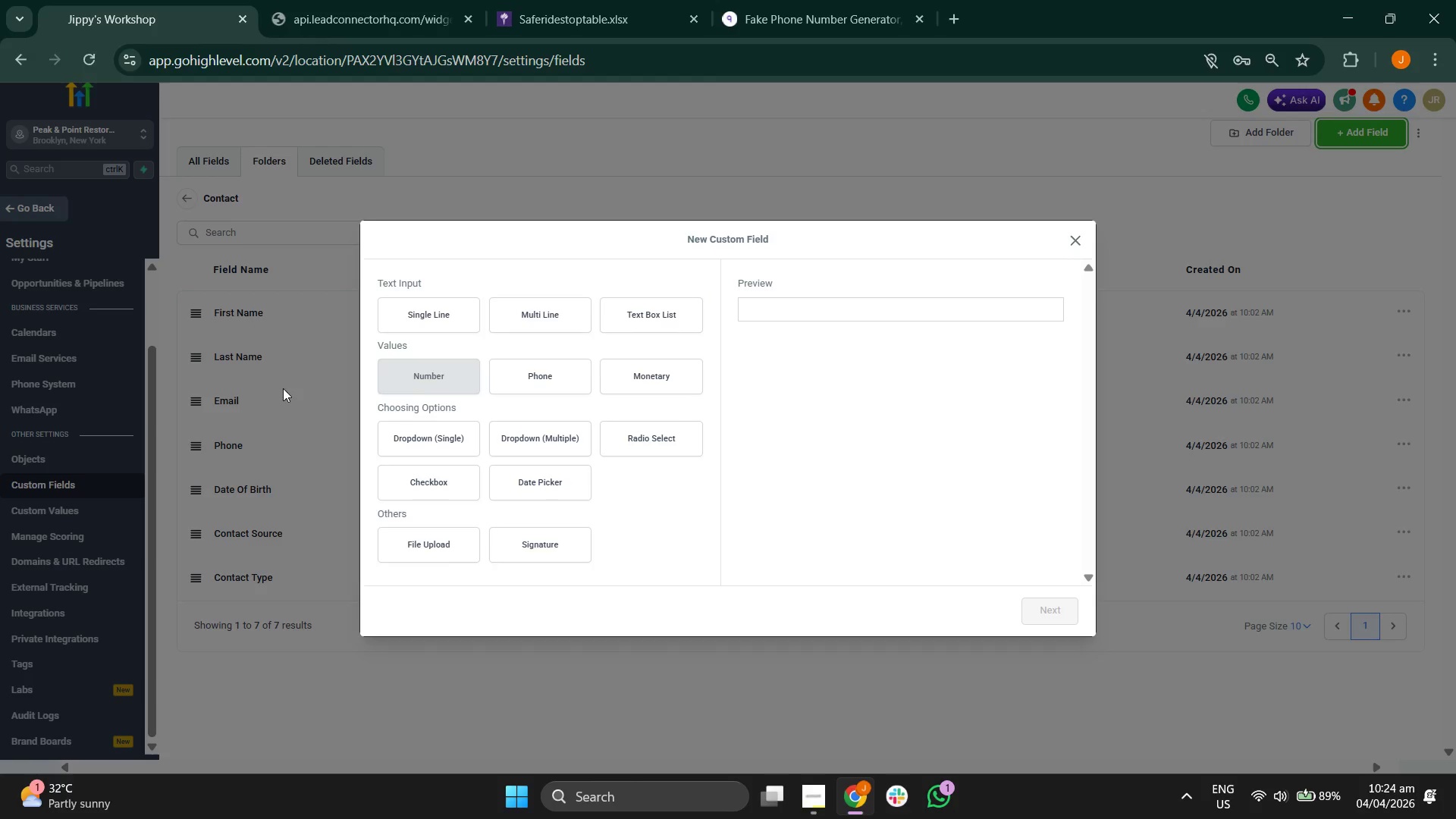 
left_click([457, 314])
 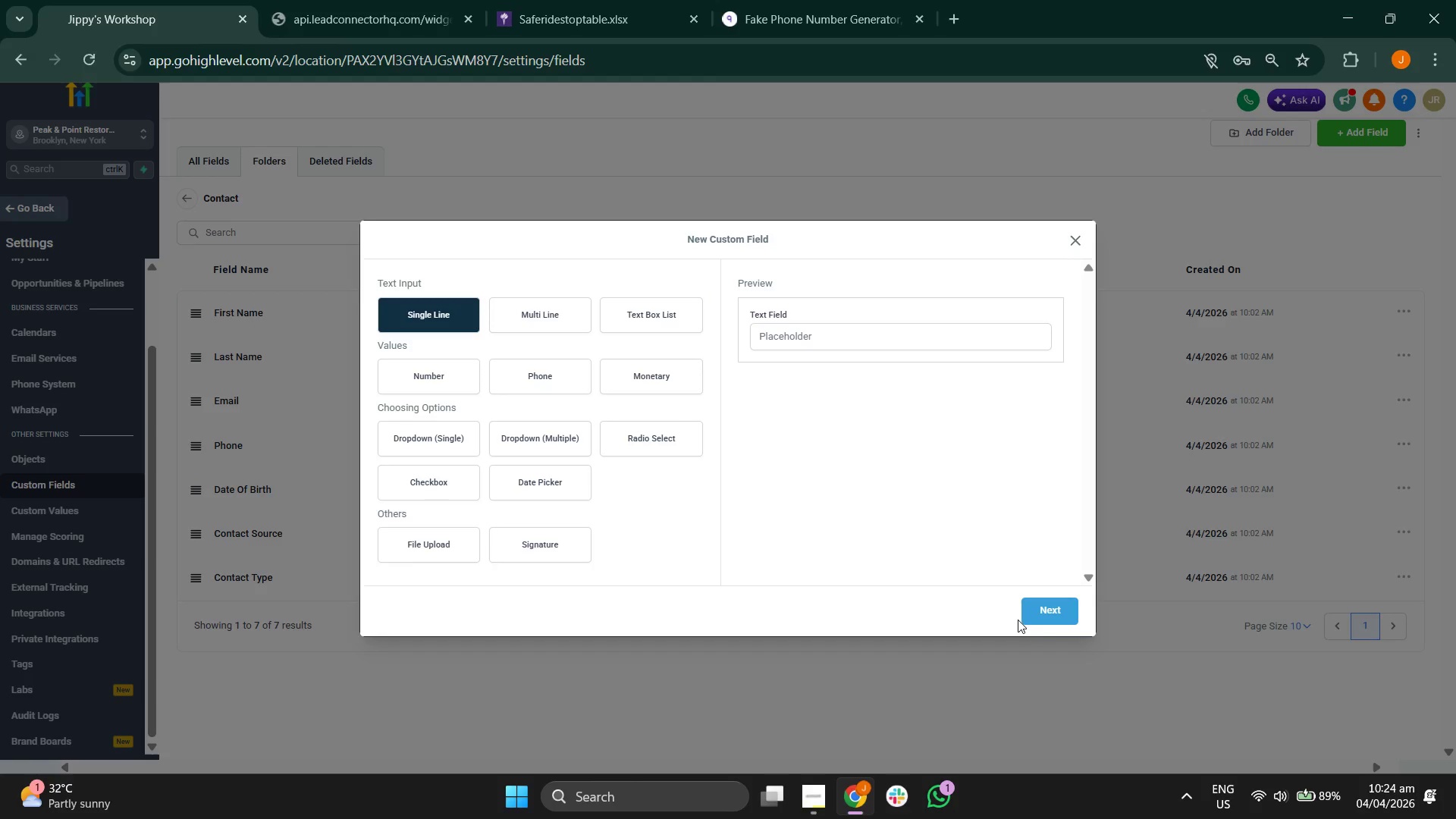 
left_click([1051, 619])
 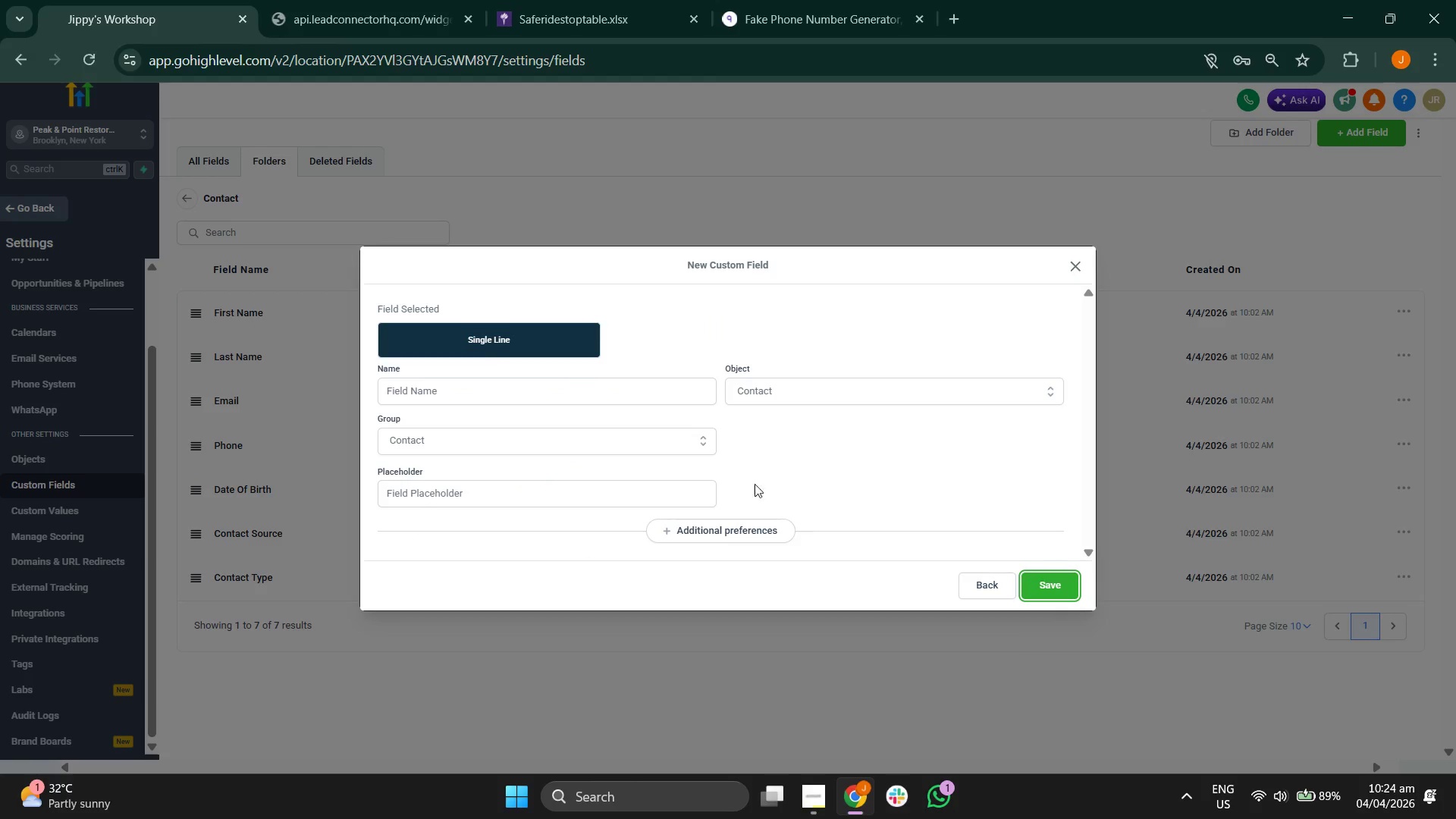 
left_click([566, 391])
 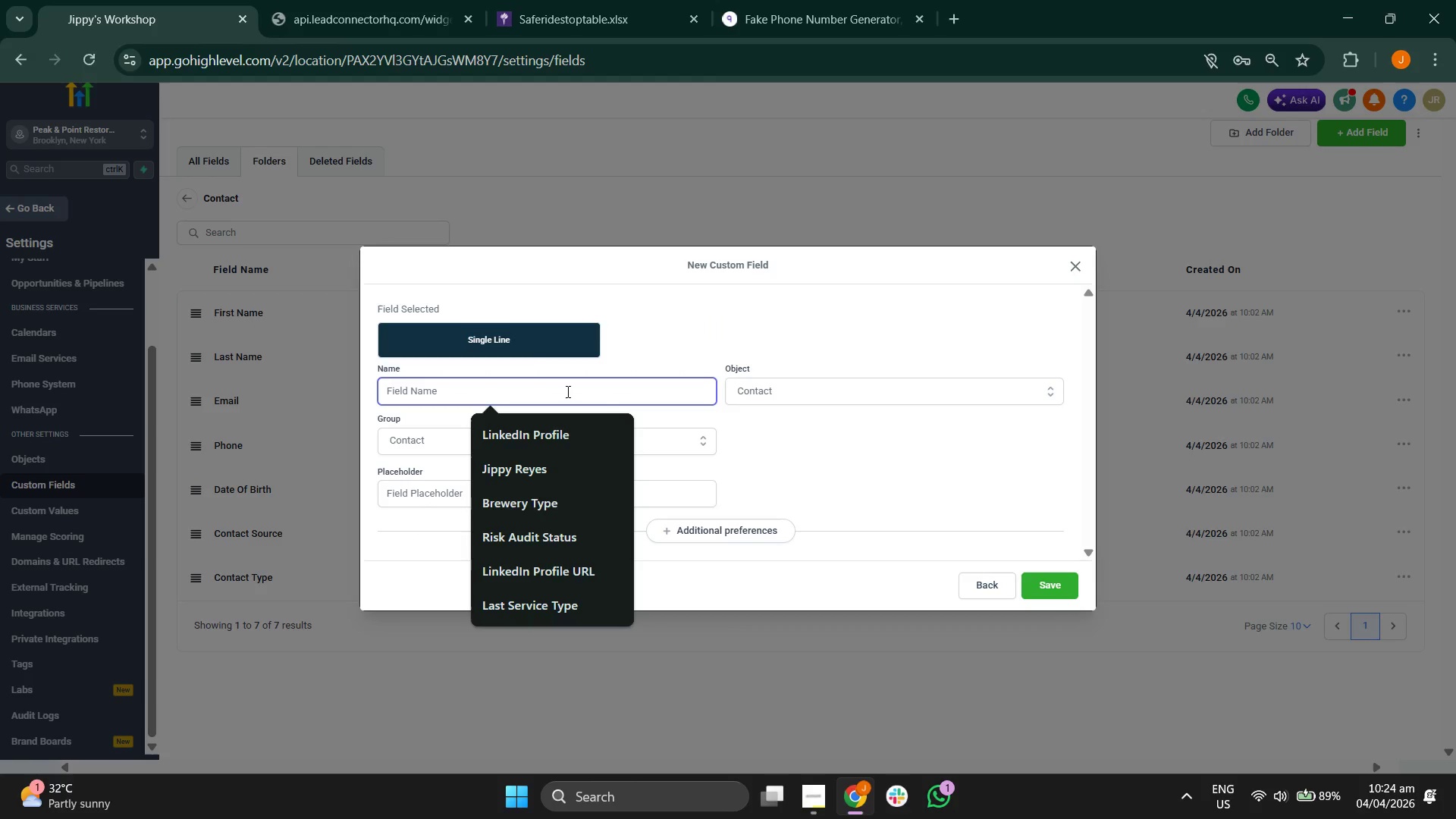 
key(CapsLock)
 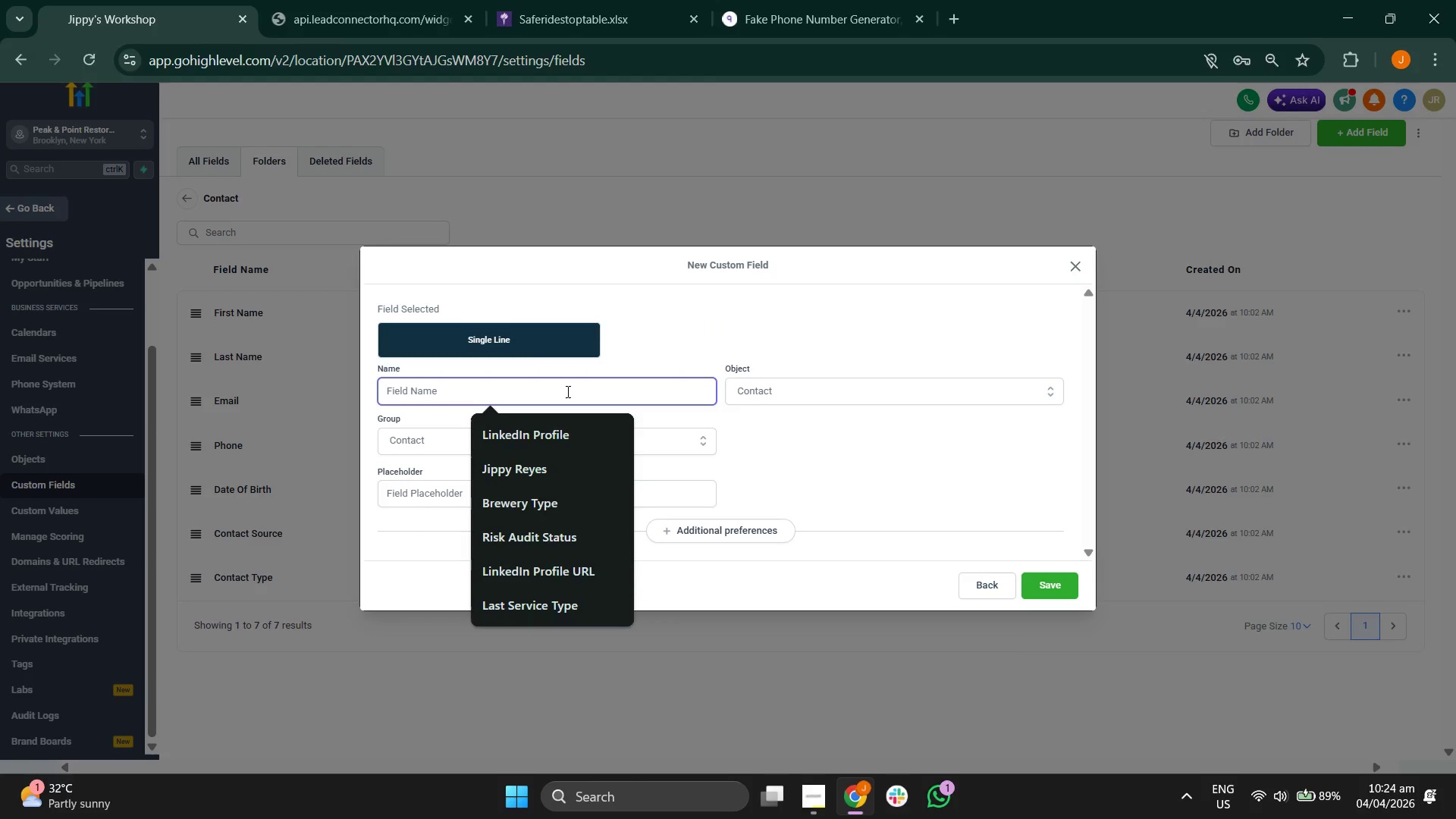 
key(L)
 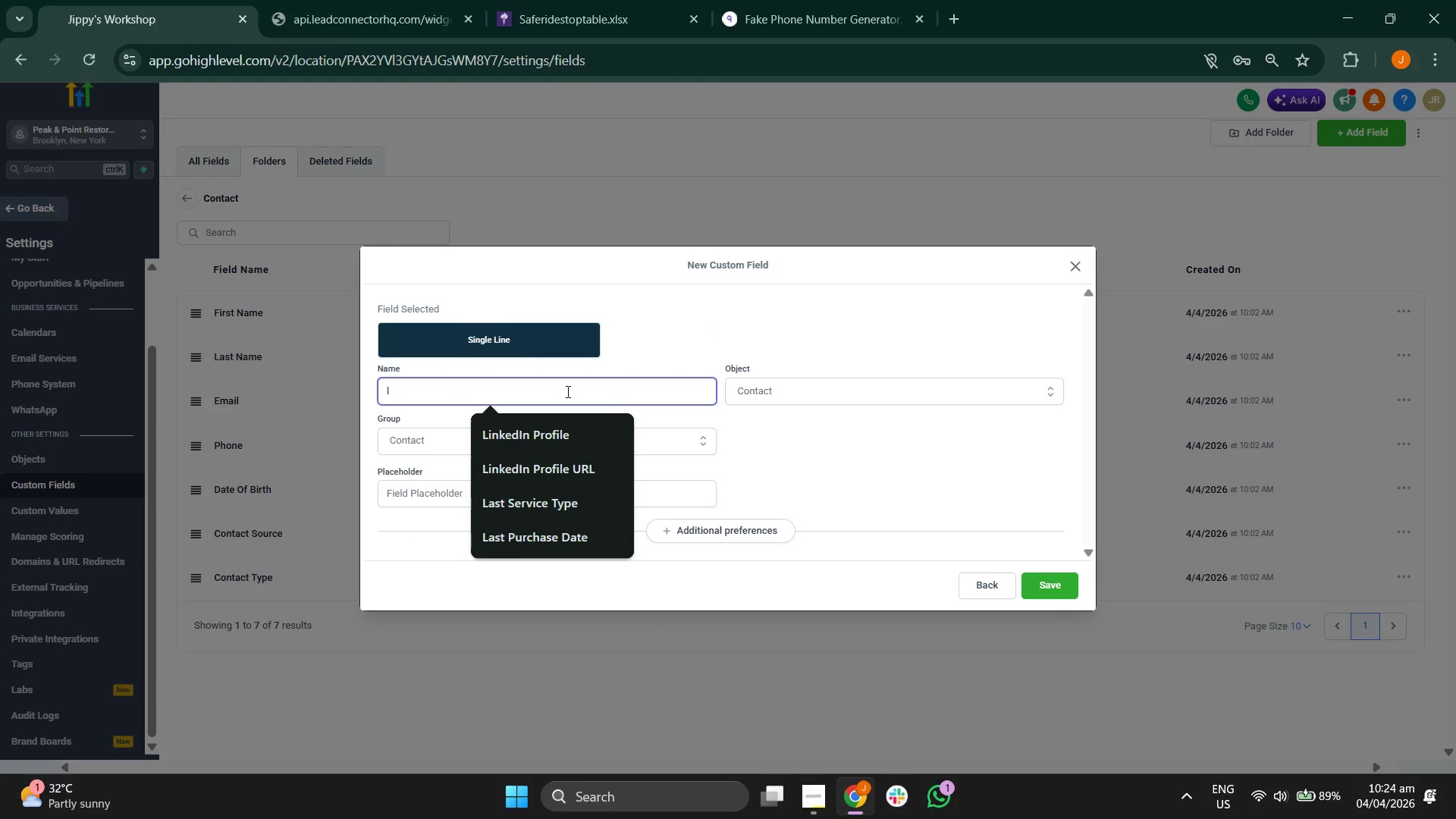 
key(Backspace)
 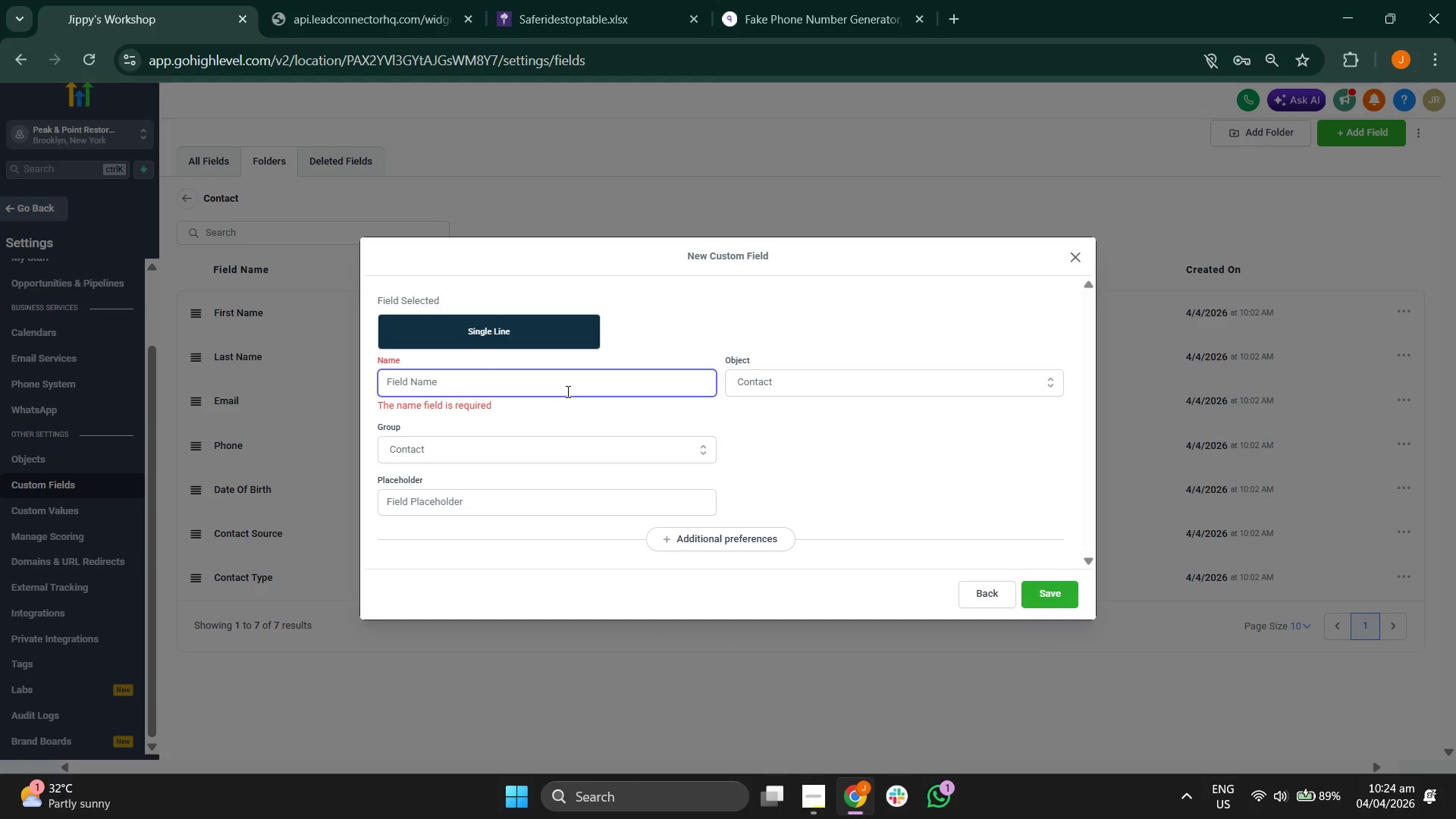 
key(CapsLock)
 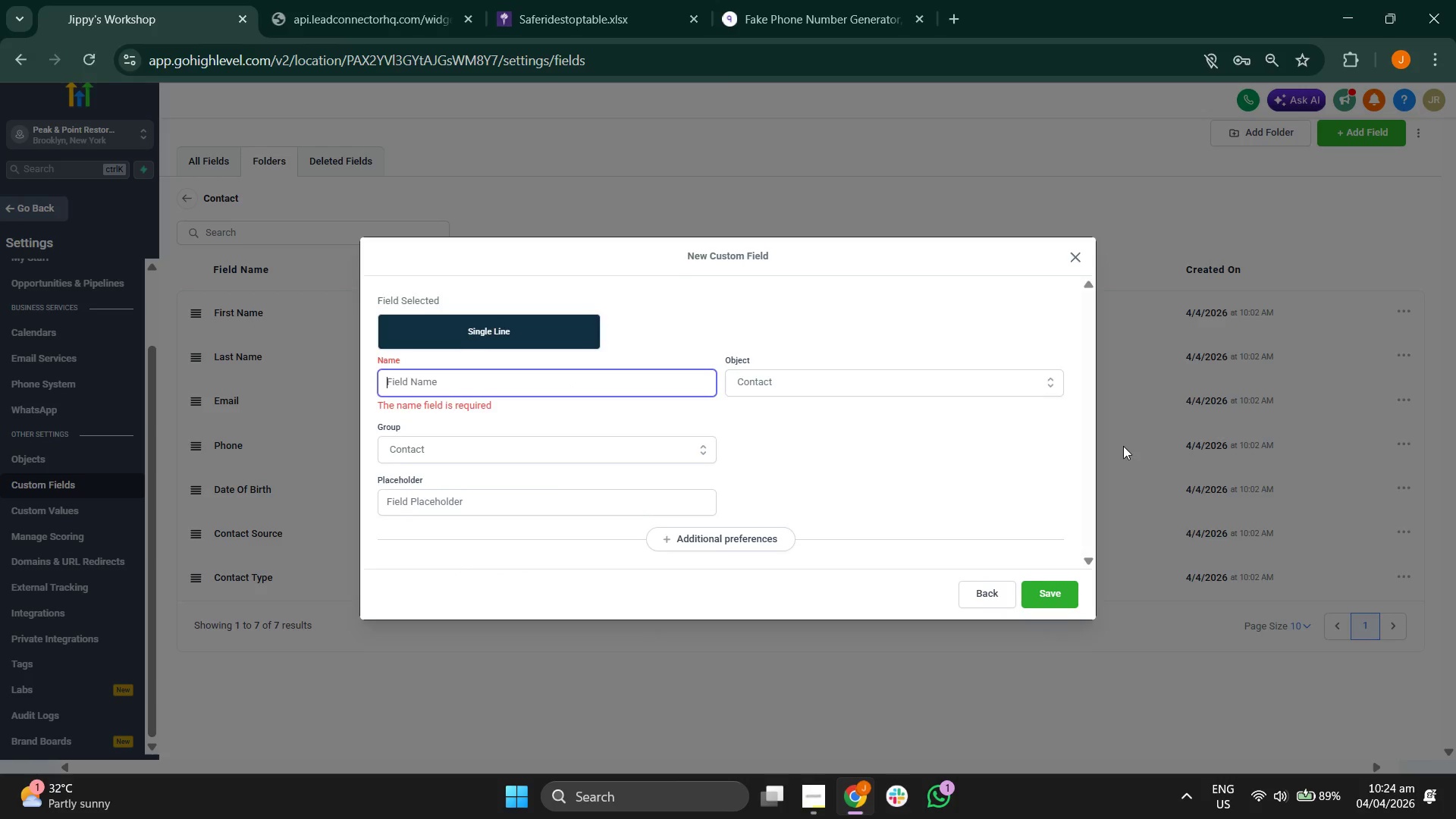 
type(Last Ser)
 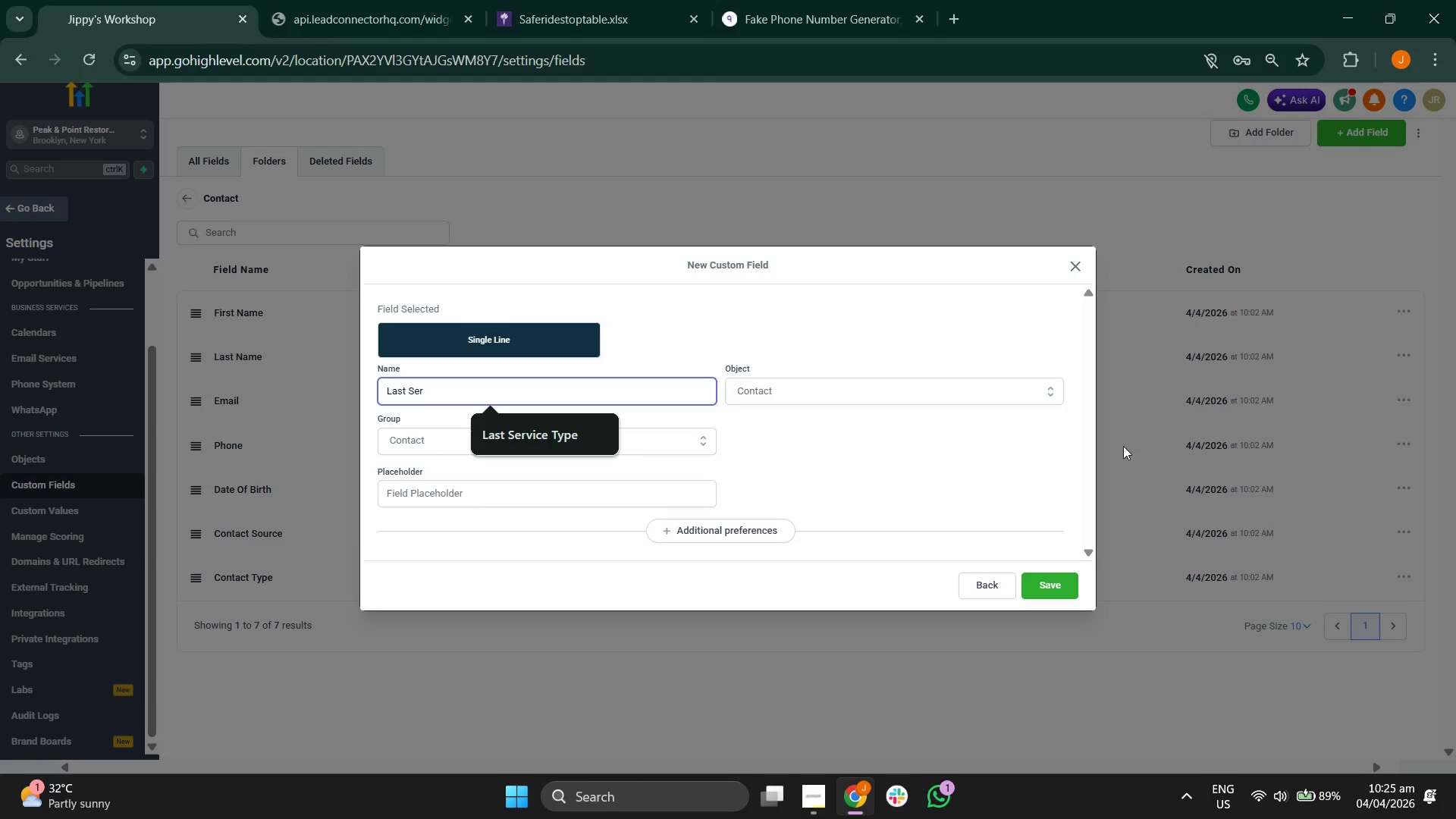 
type(vice Year)
 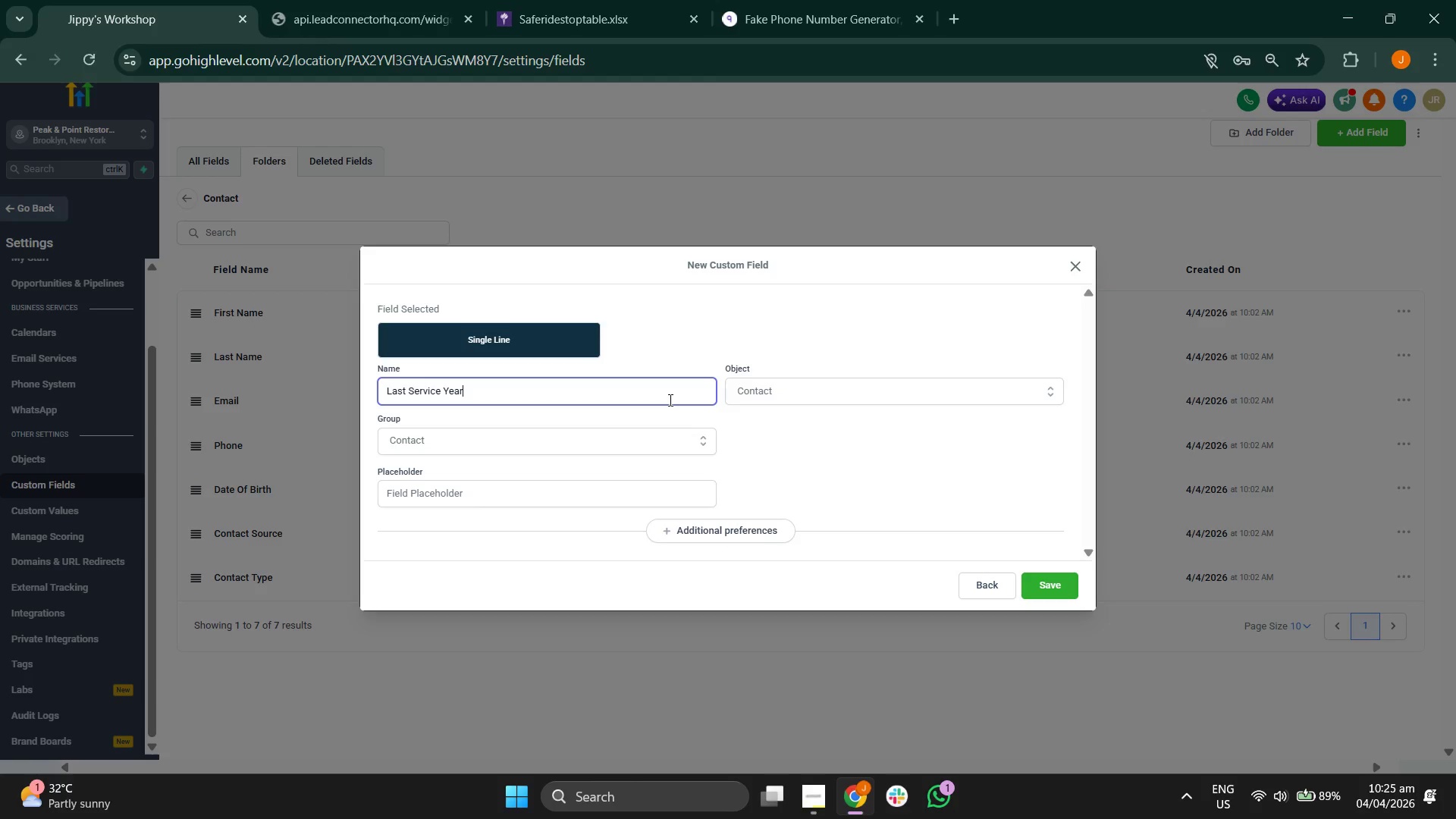 
wait(6.19)
 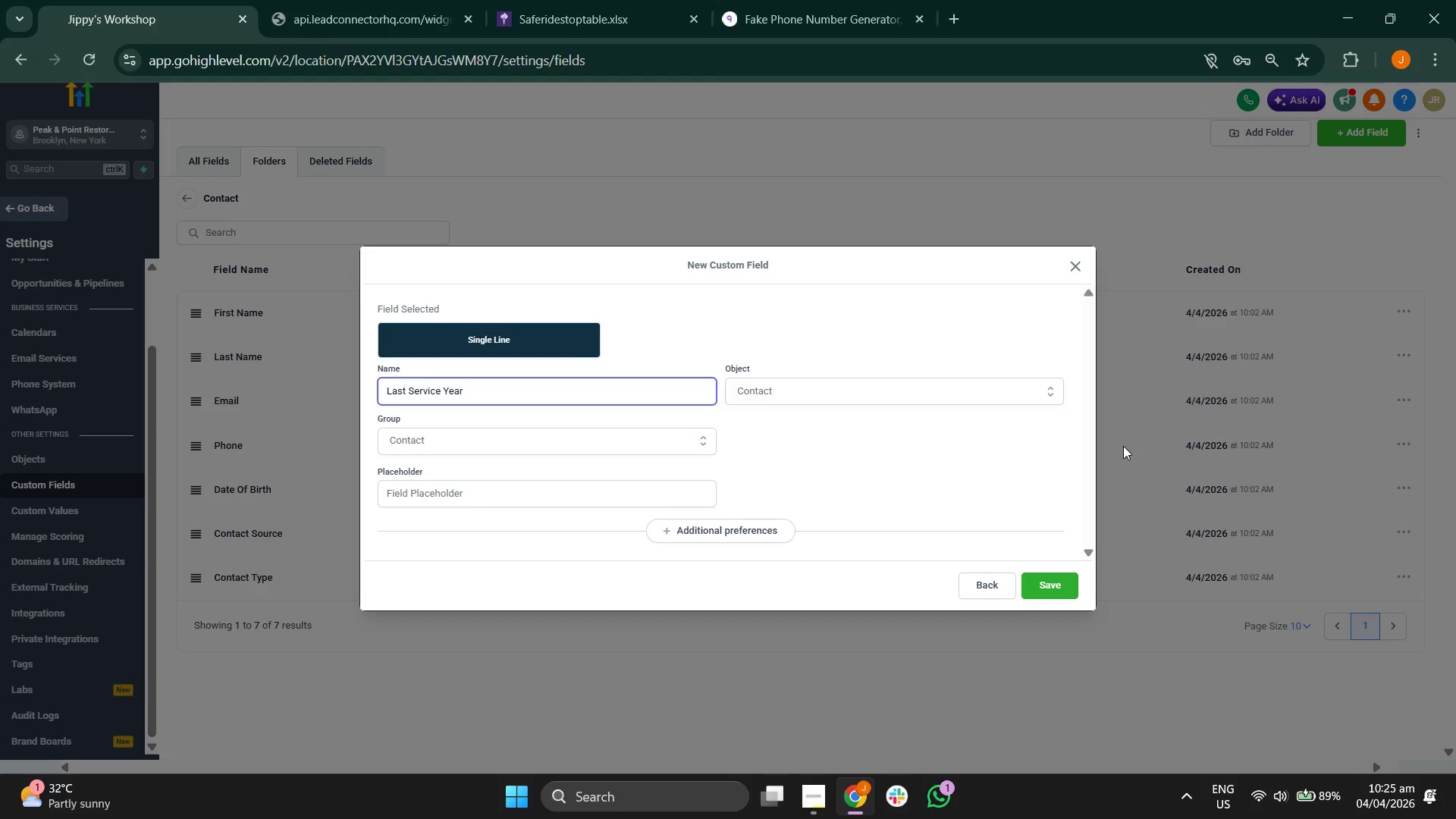 
left_click([859, 459])
 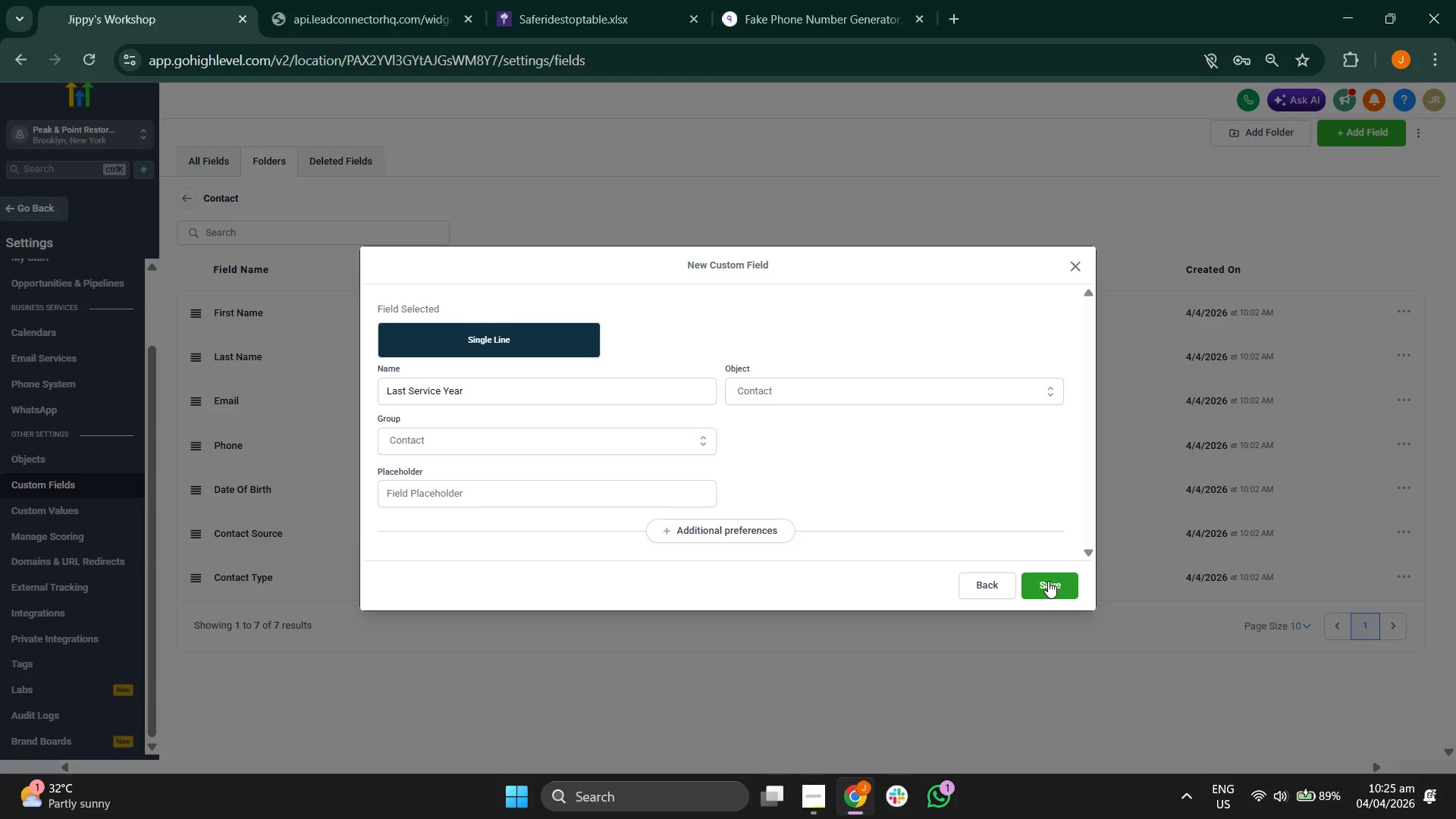 
left_click([1048, 581])
 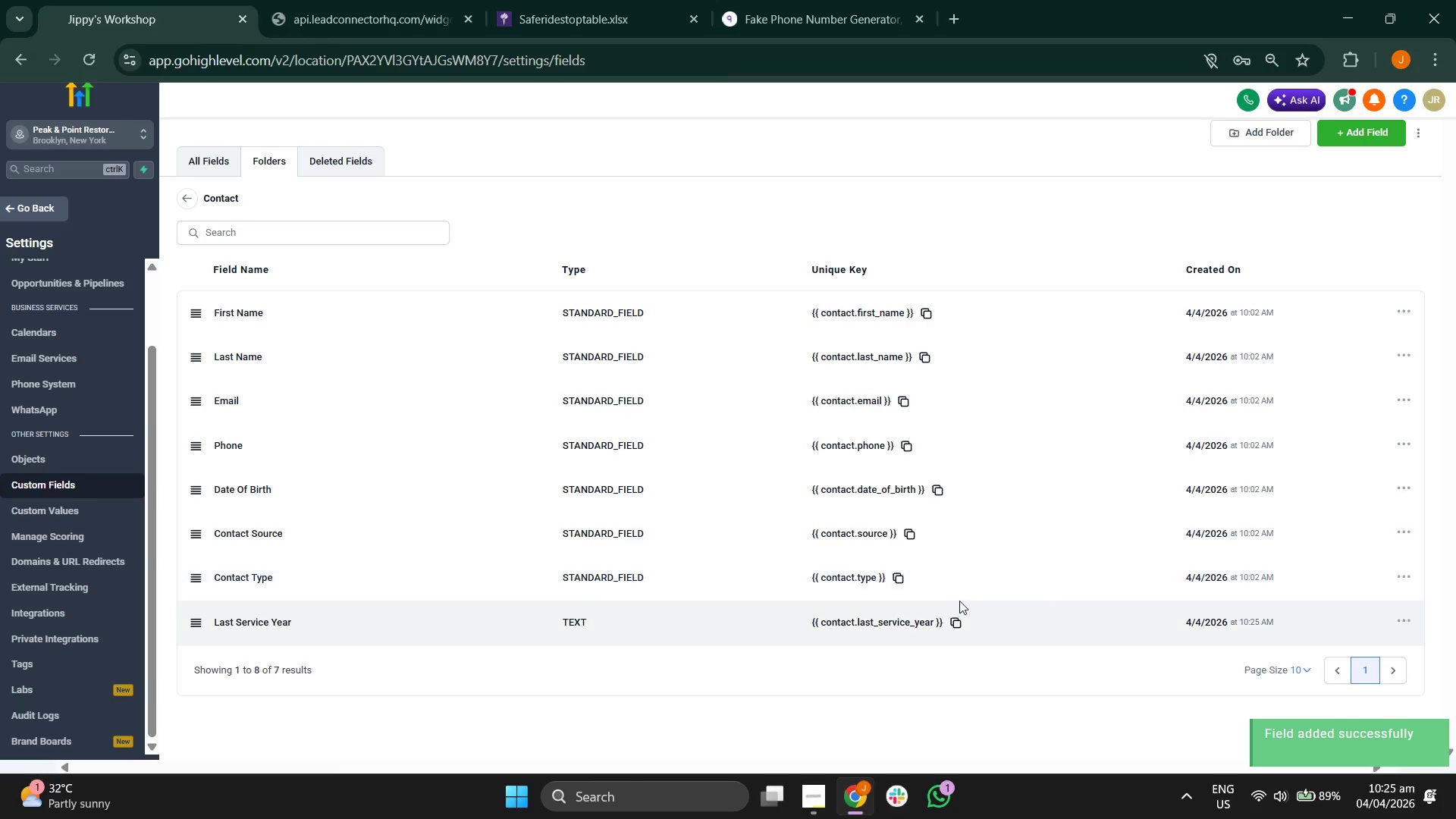 
left_click([961, 620])